 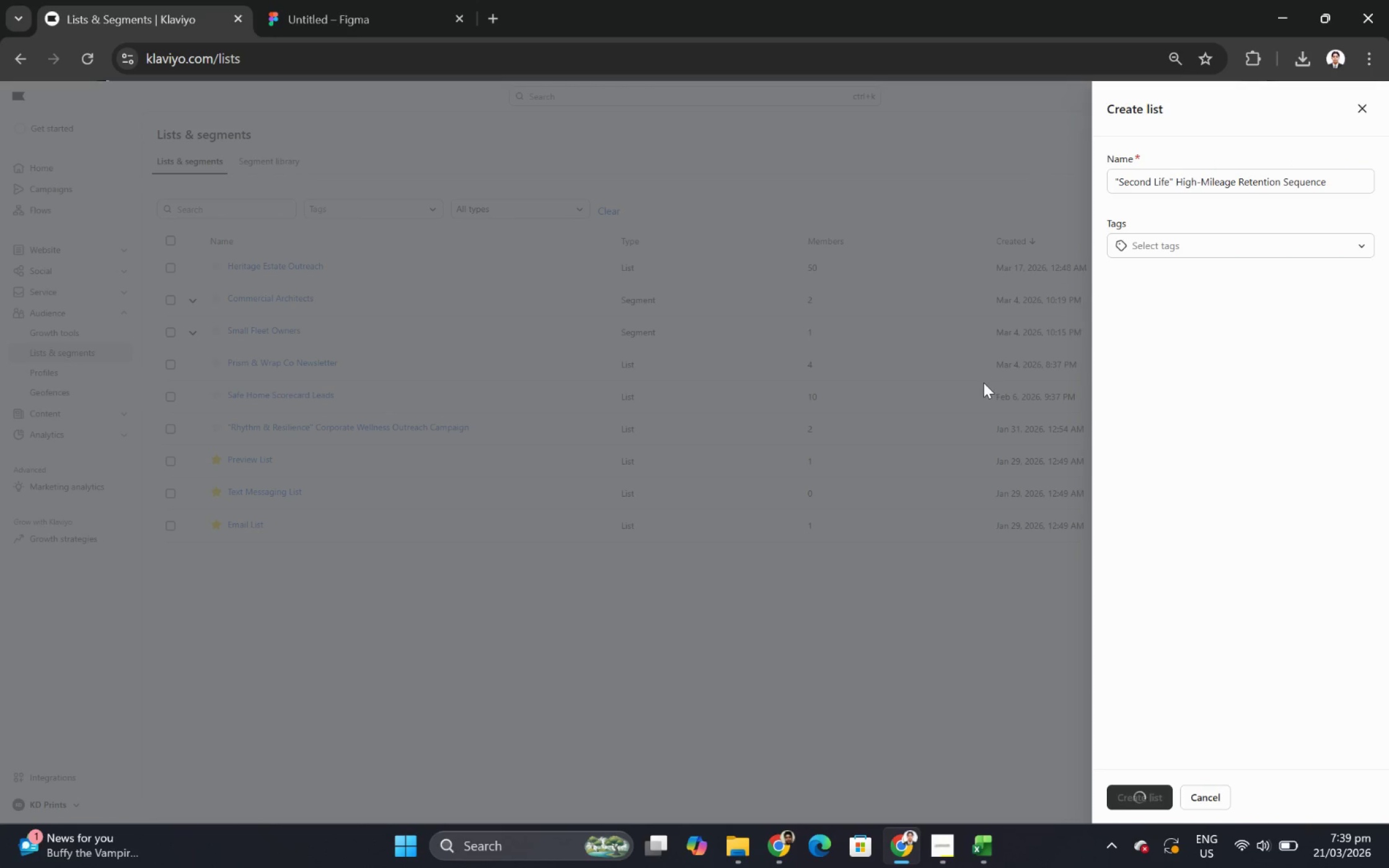 
left_click([809, 367])
 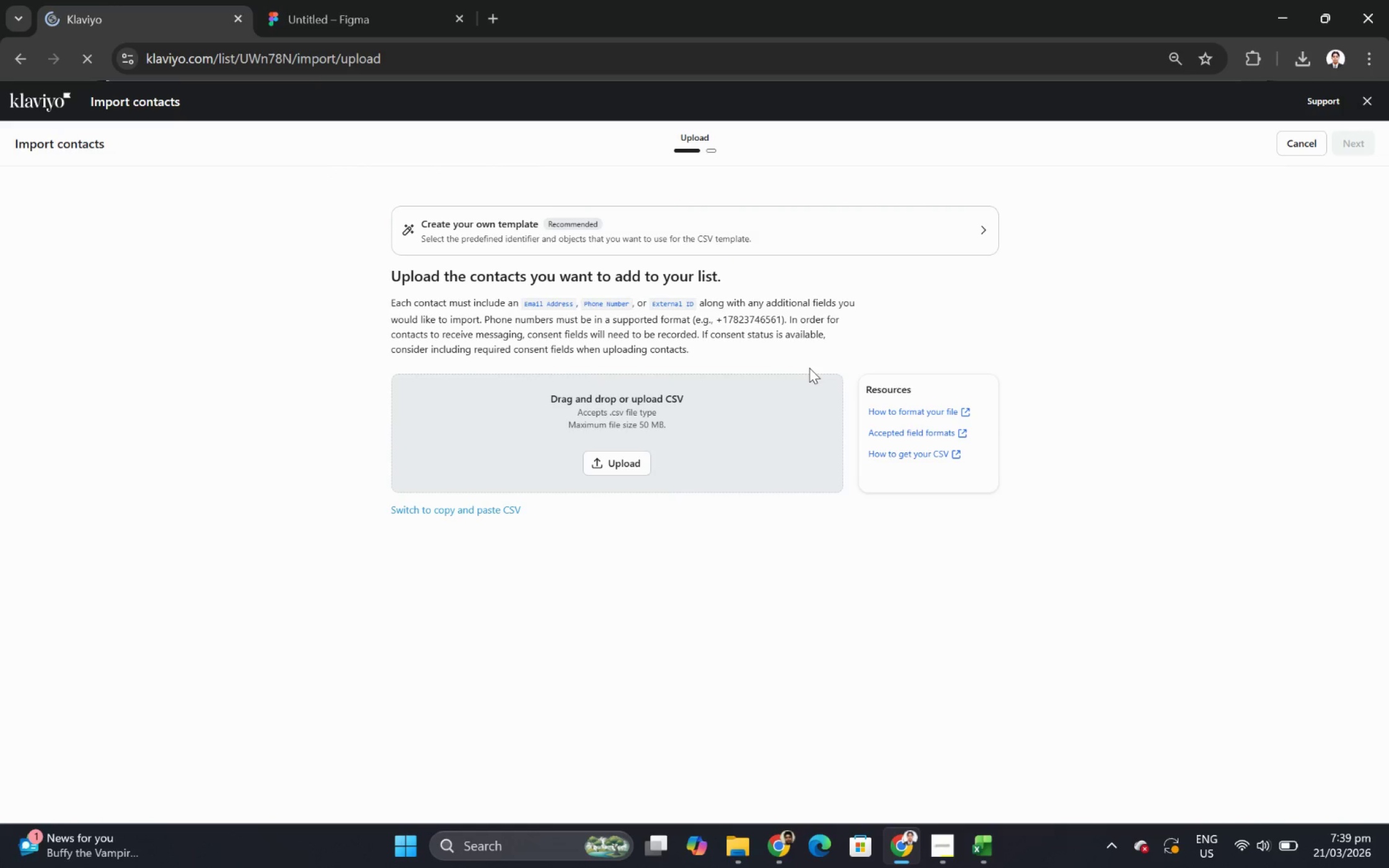 
wait(9.94)
 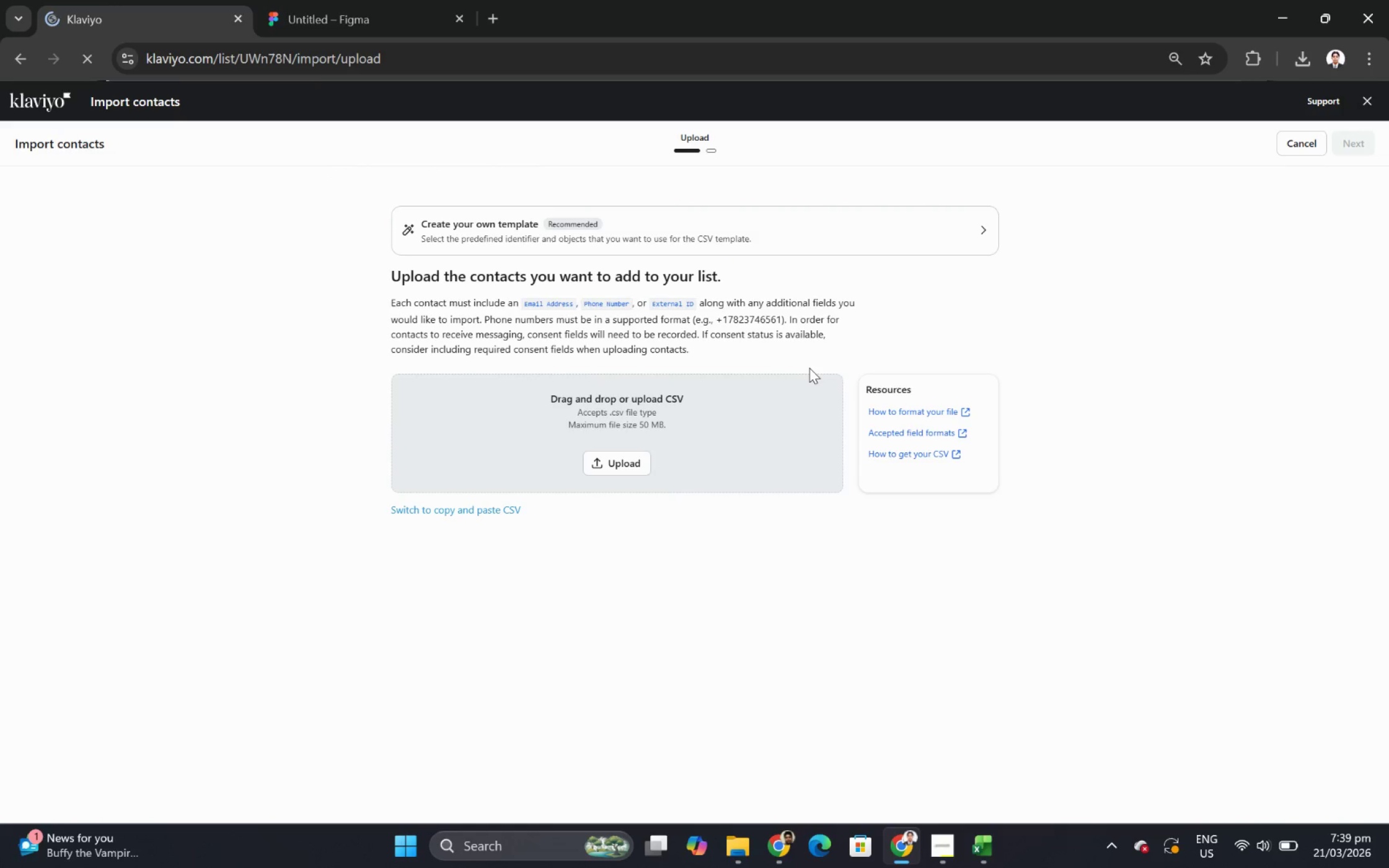 
left_click([1295, 141])
 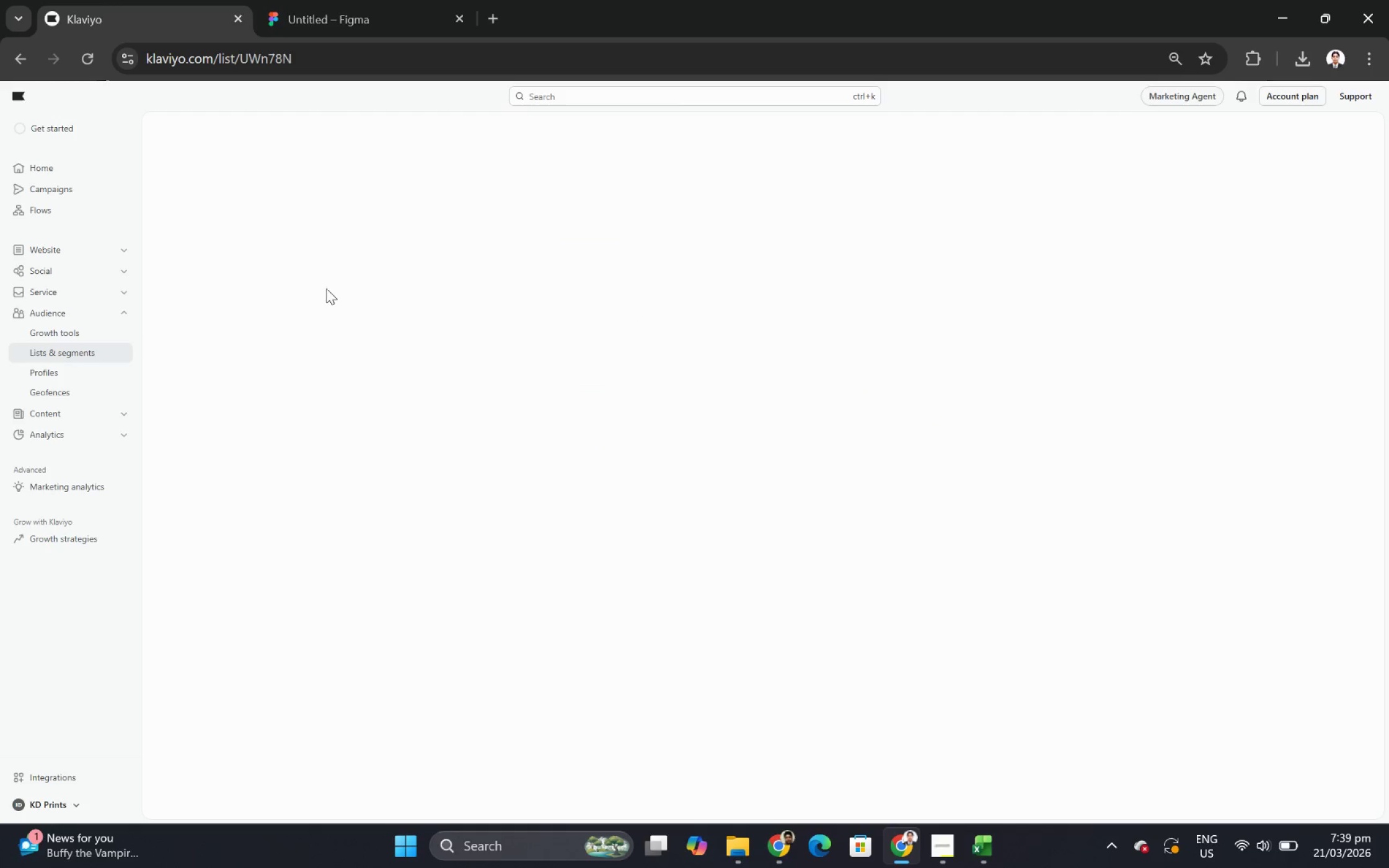 
wait(8.78)
 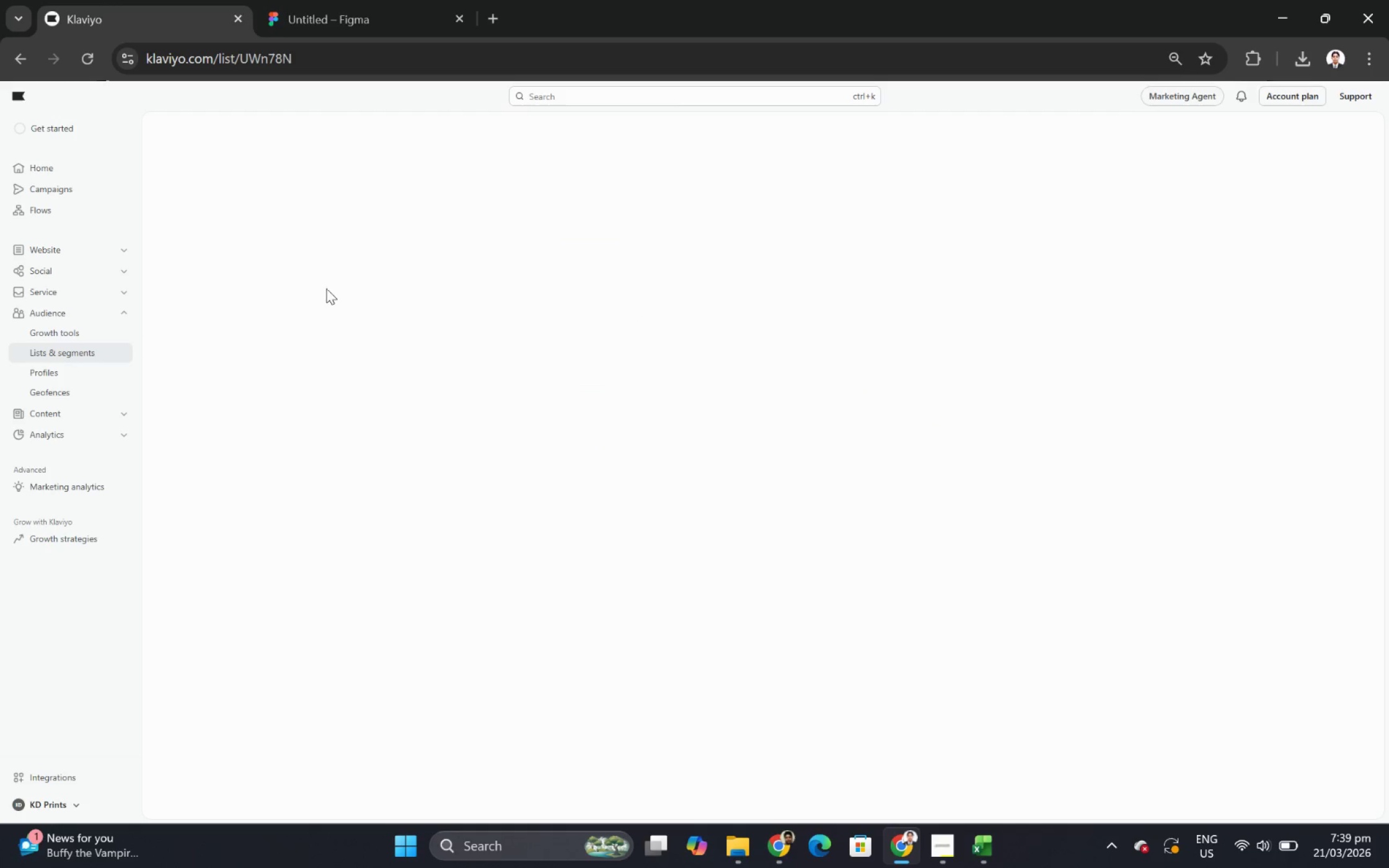 
left_click([463, 167])
 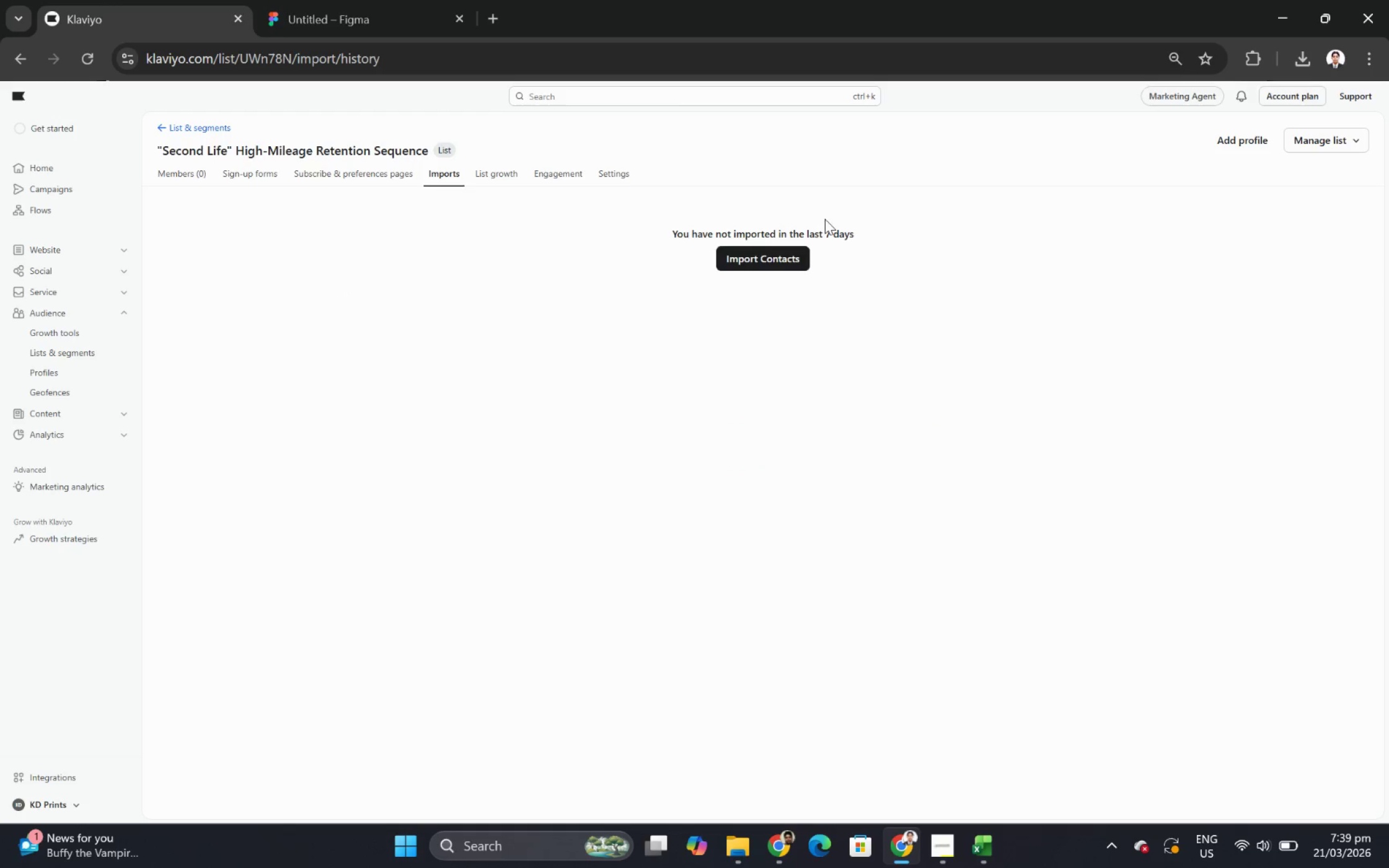 
left_click([796, 259])
 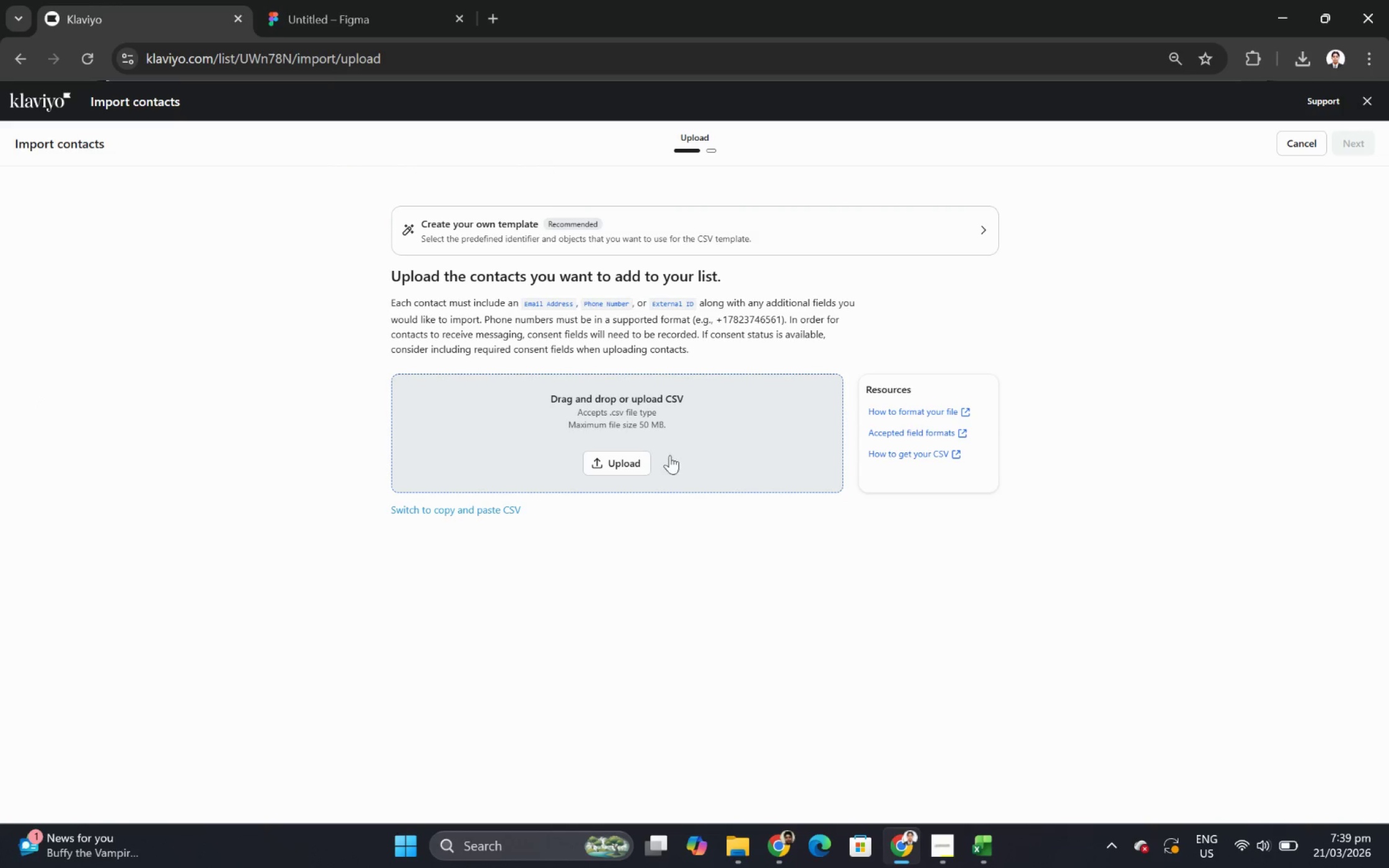 
left_click([630, 459])
 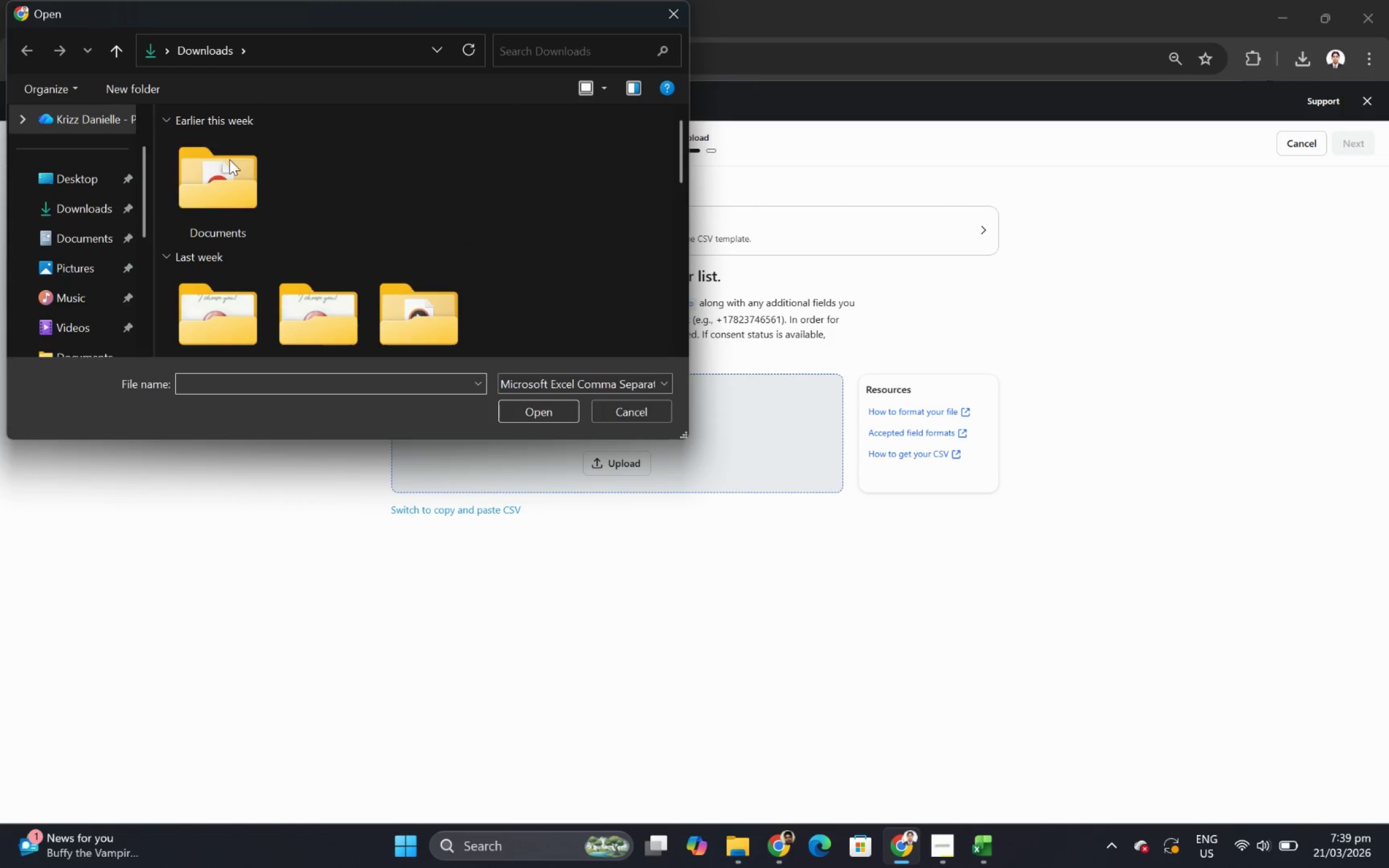 
scroll: coordinate [87, 248], scroll_direction: down, amount: 2.0
 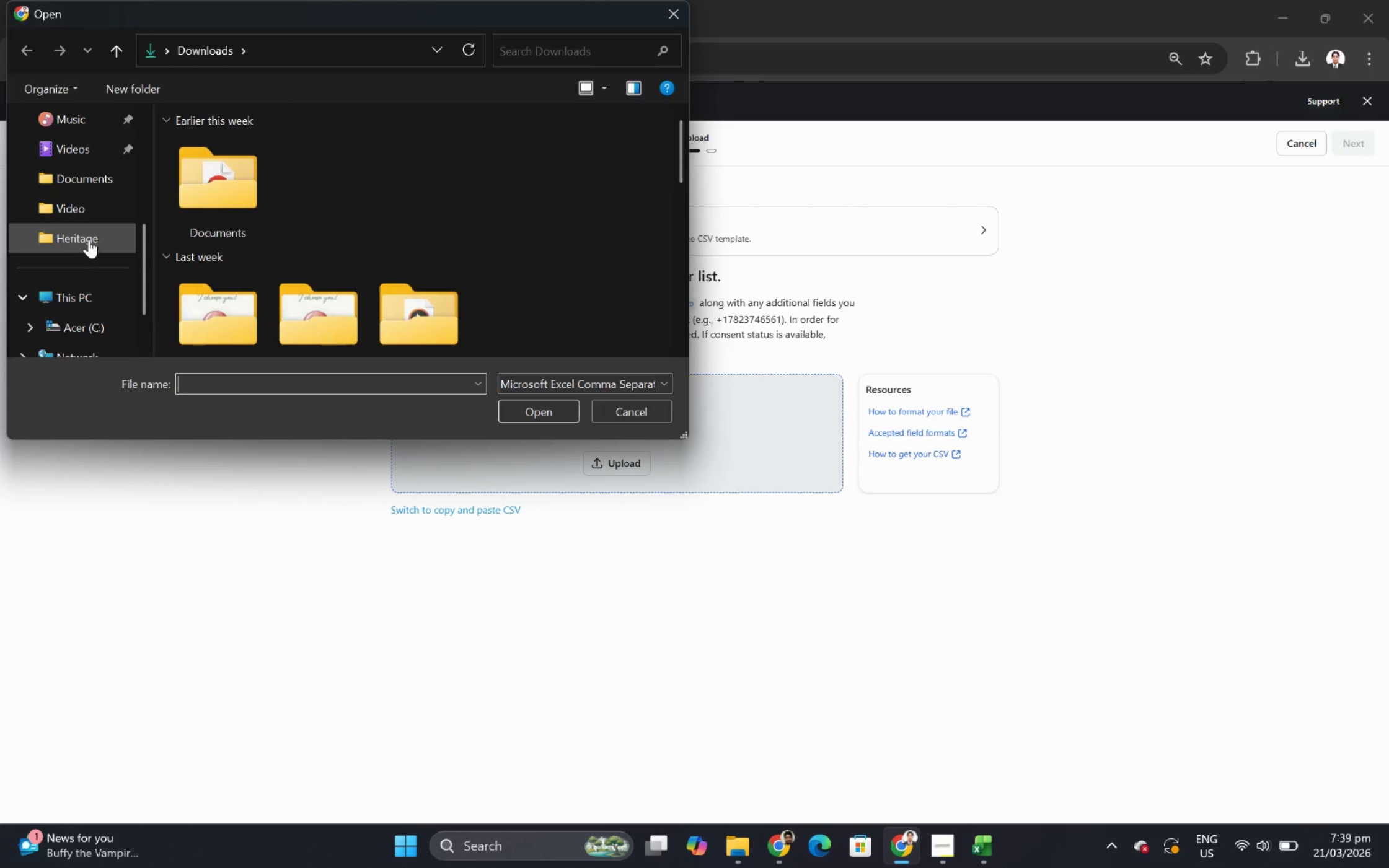 
left_click([89, 239])
 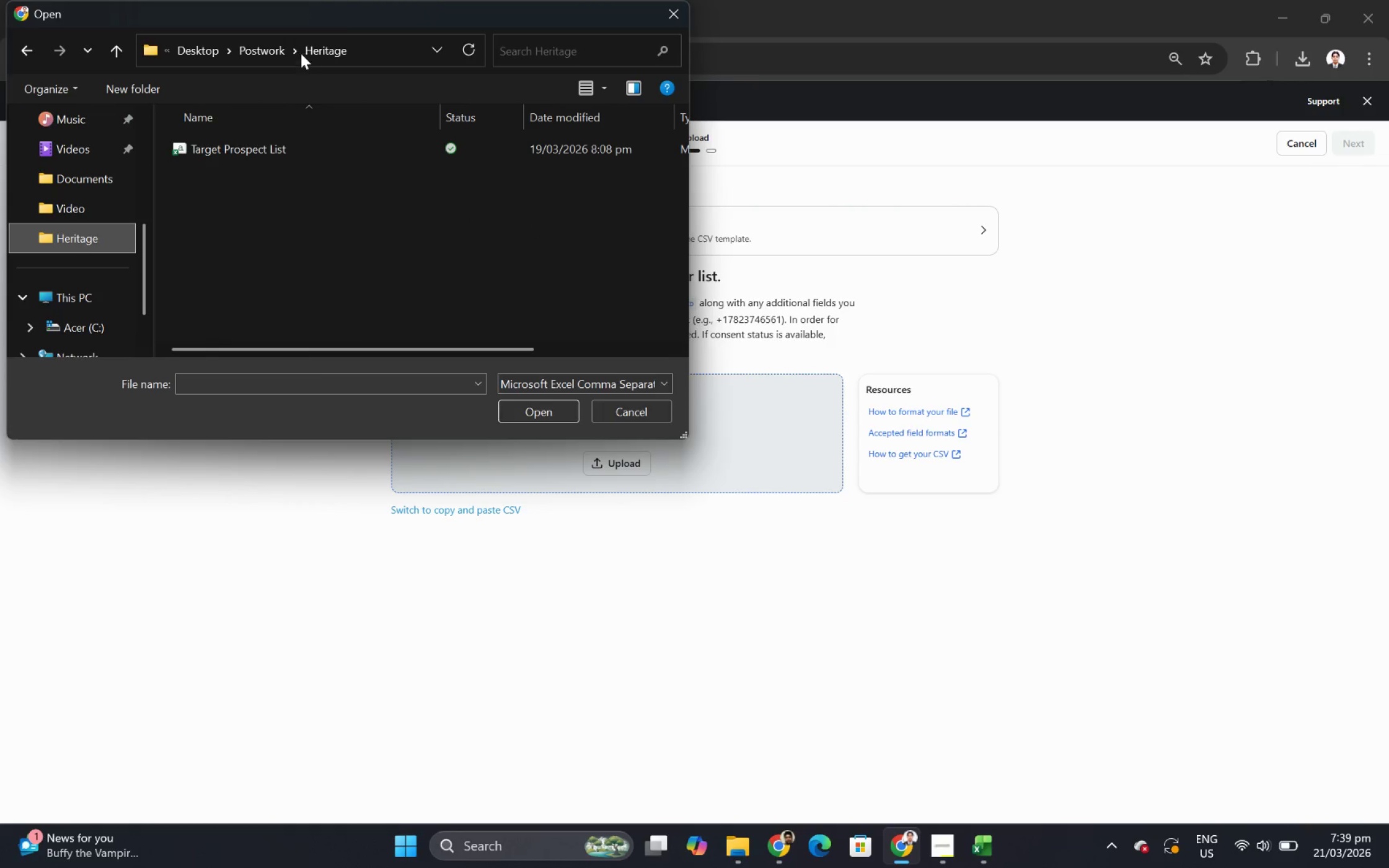 
left_click([277, 45])
 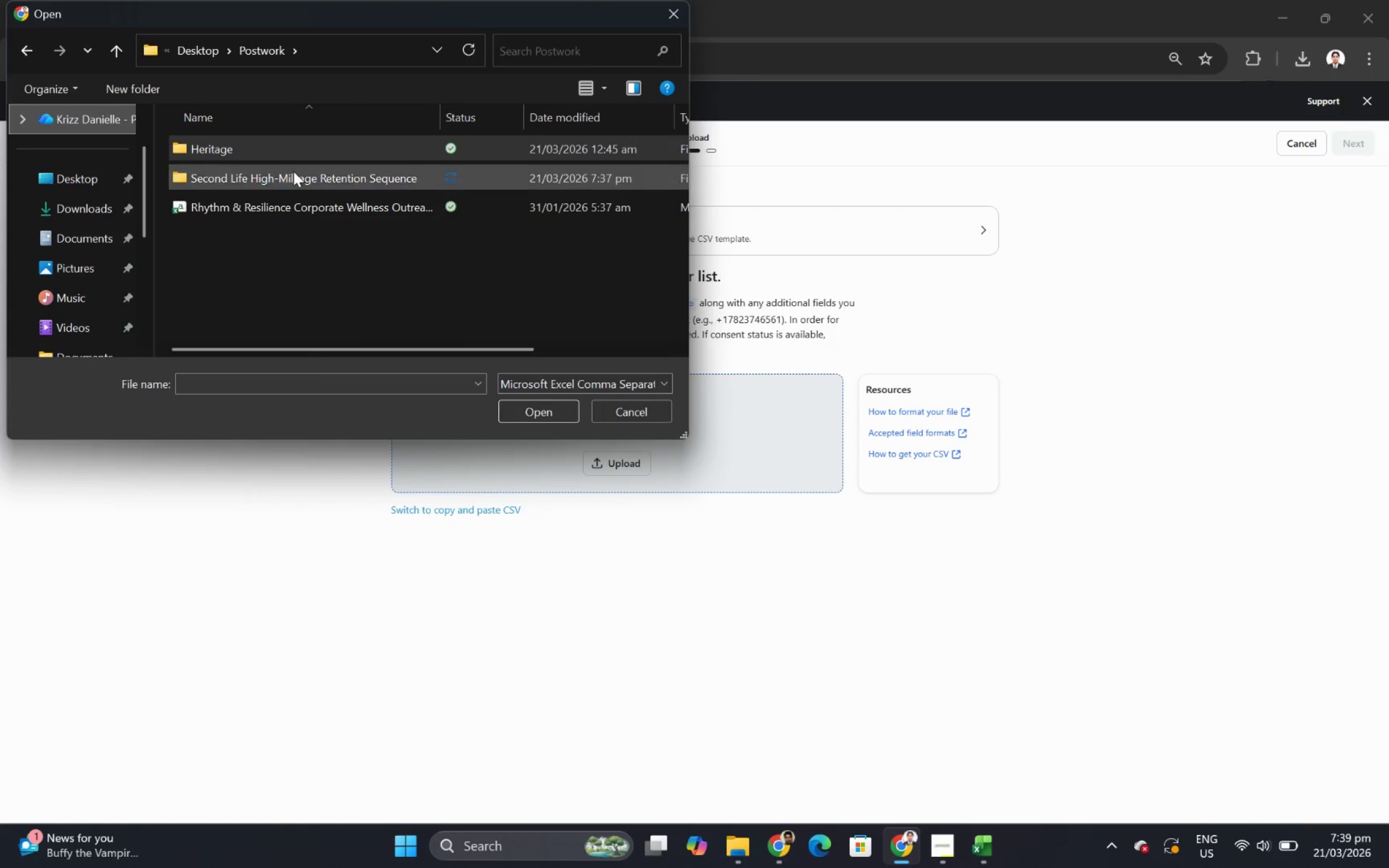 
double_click([294, 173])
 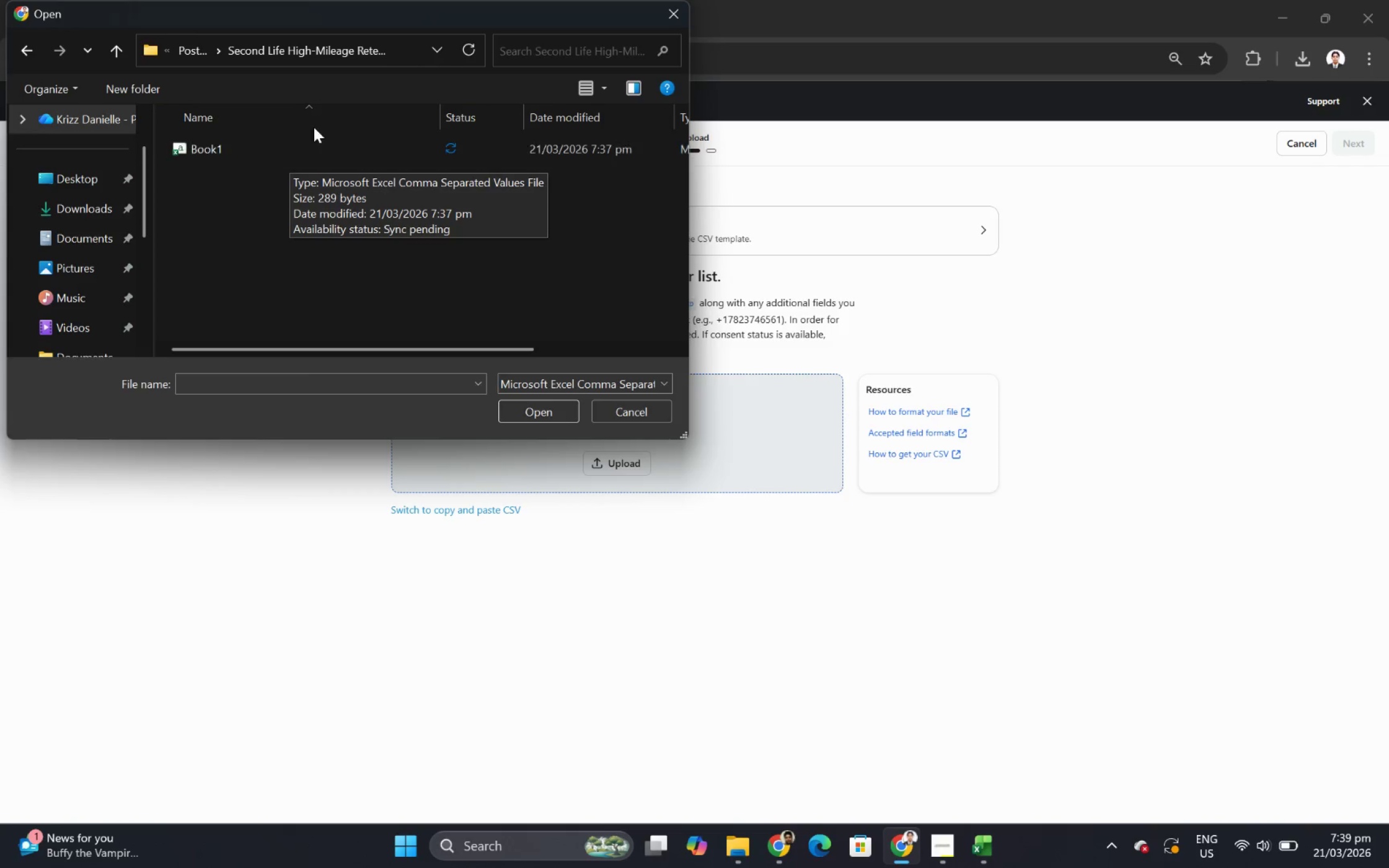 
left_click_drag(start_coordinate=[416, 17], to_coordinate=[873, 198])
 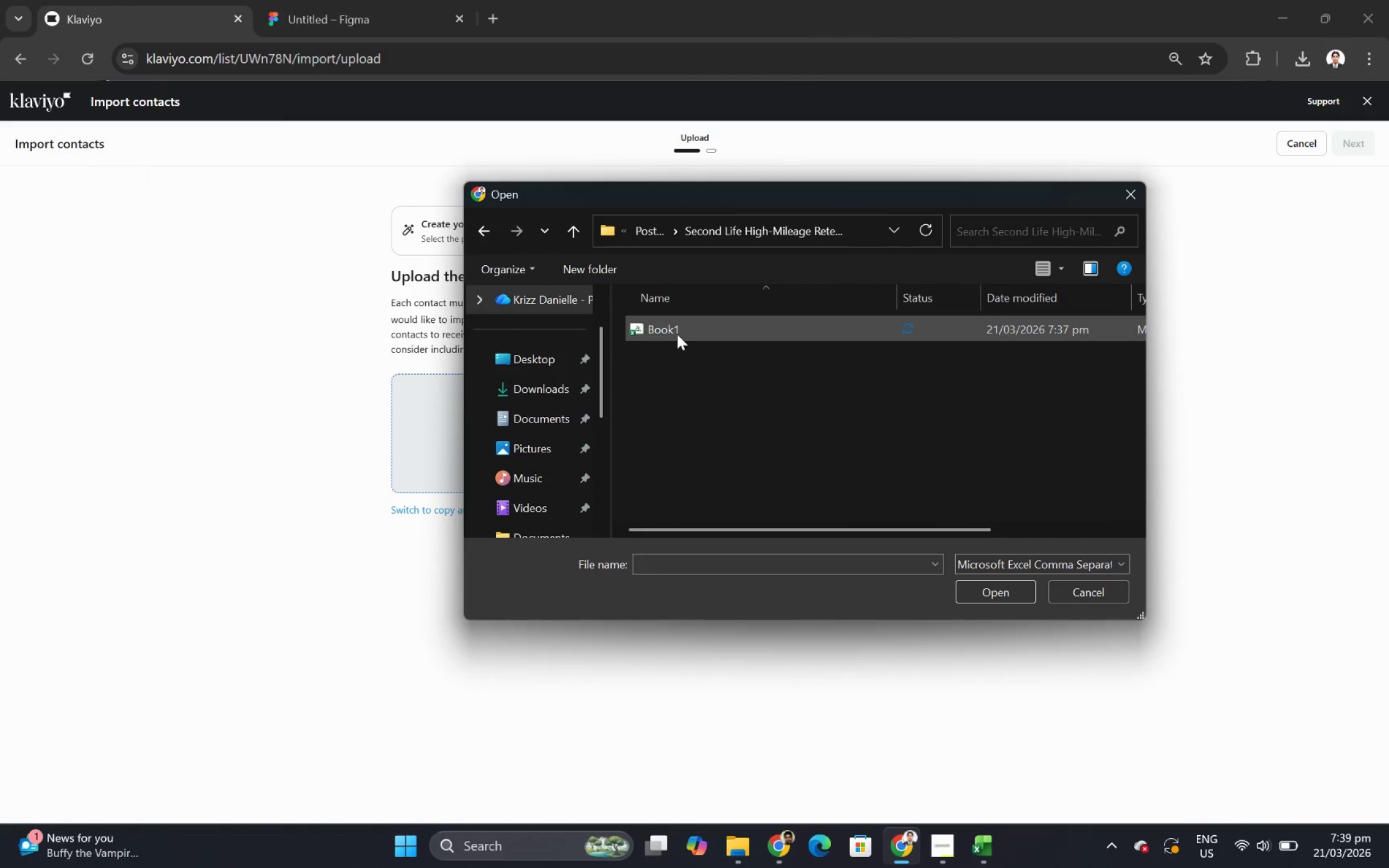 
left_click([674, 331])
 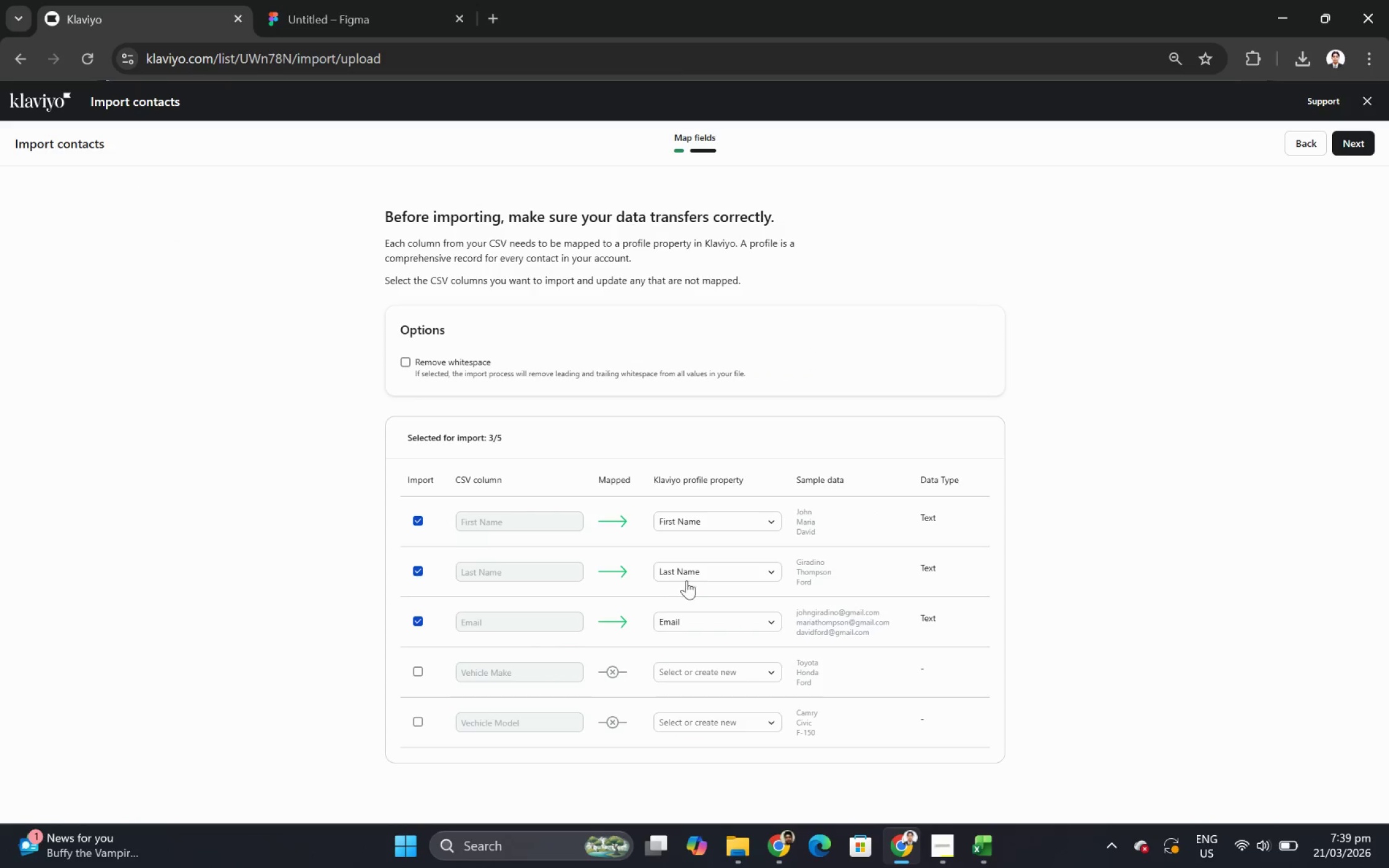 
wait(7.98)
 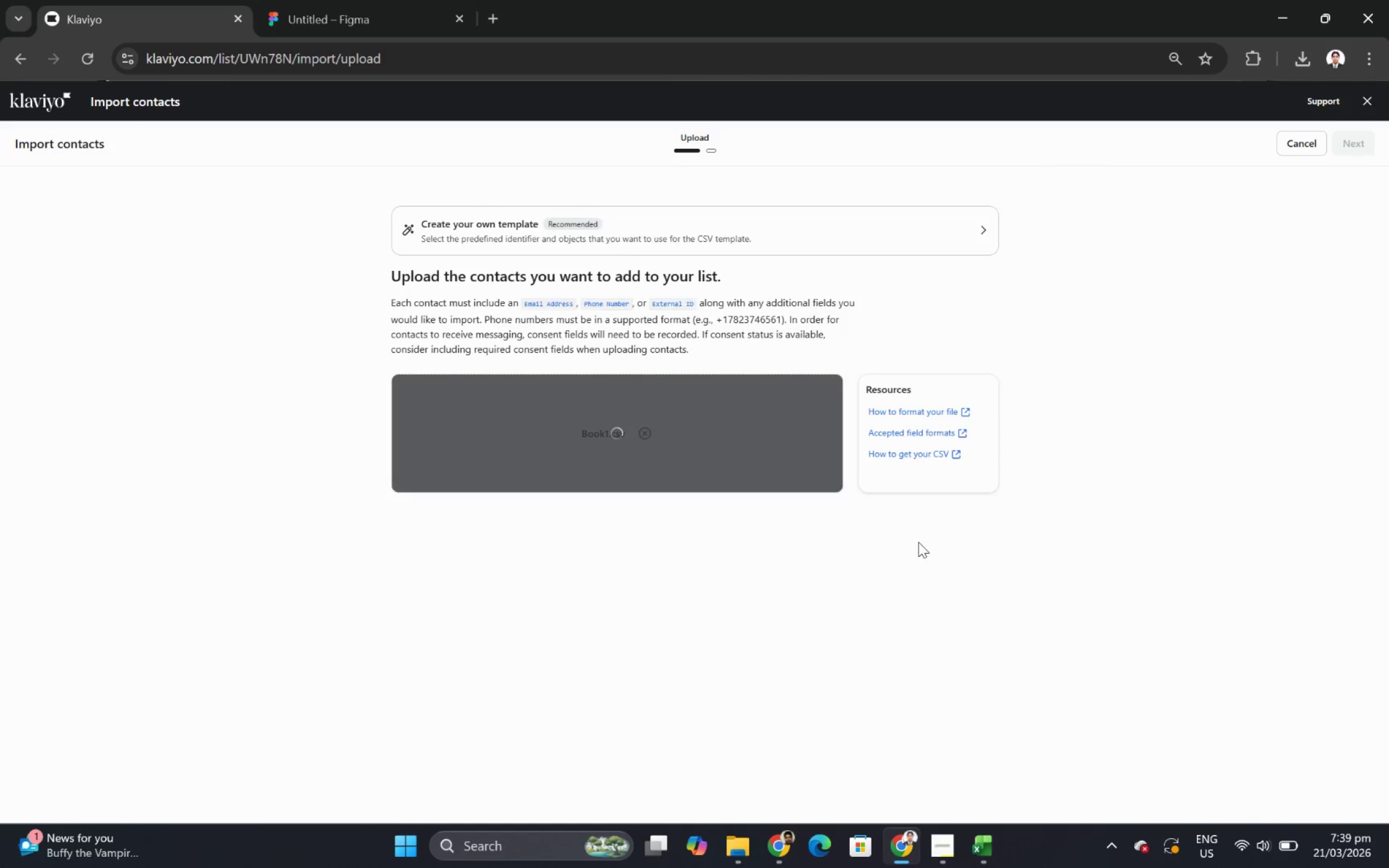 
left_click([419, 672])
 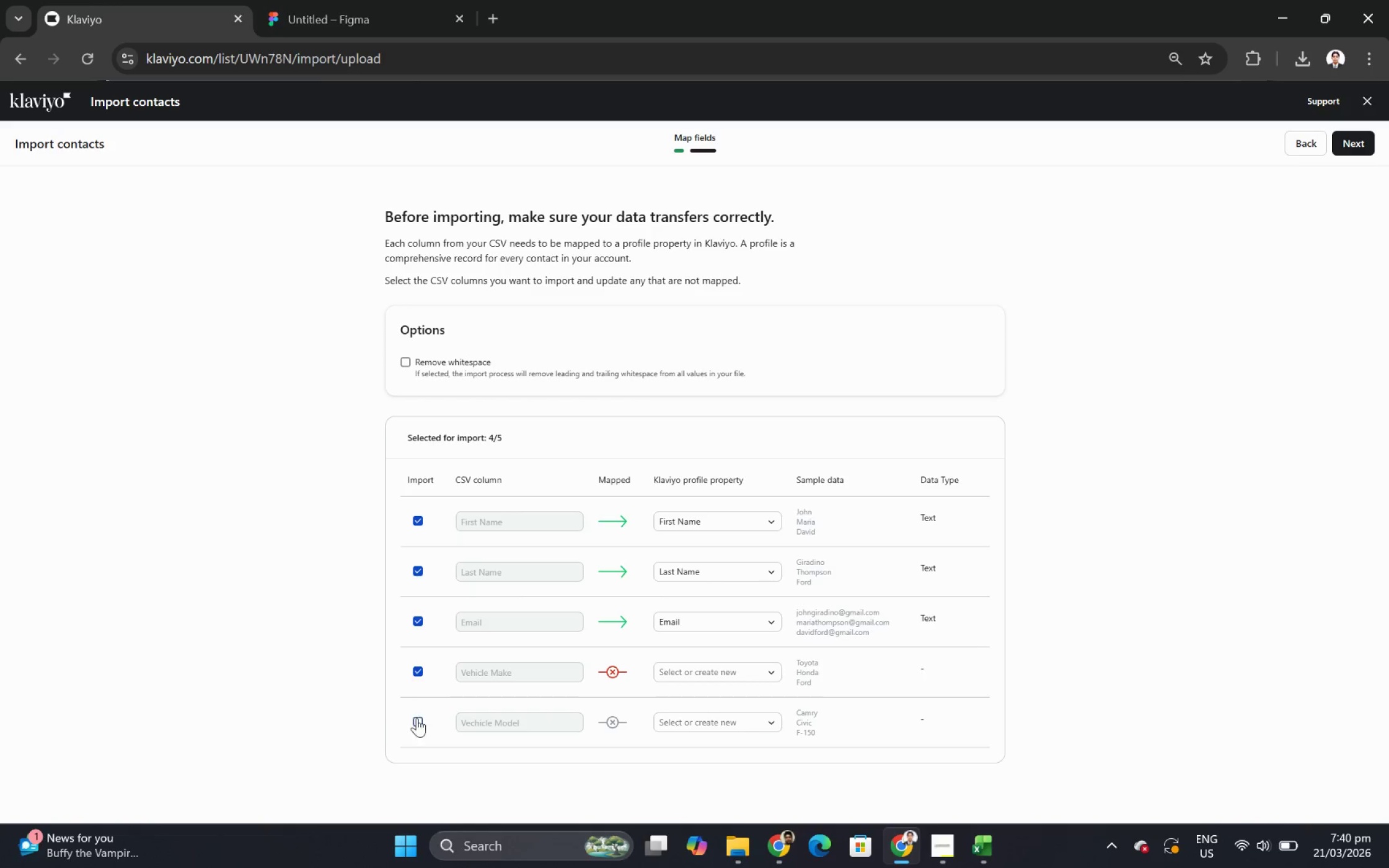 
left_click([417, 720])
 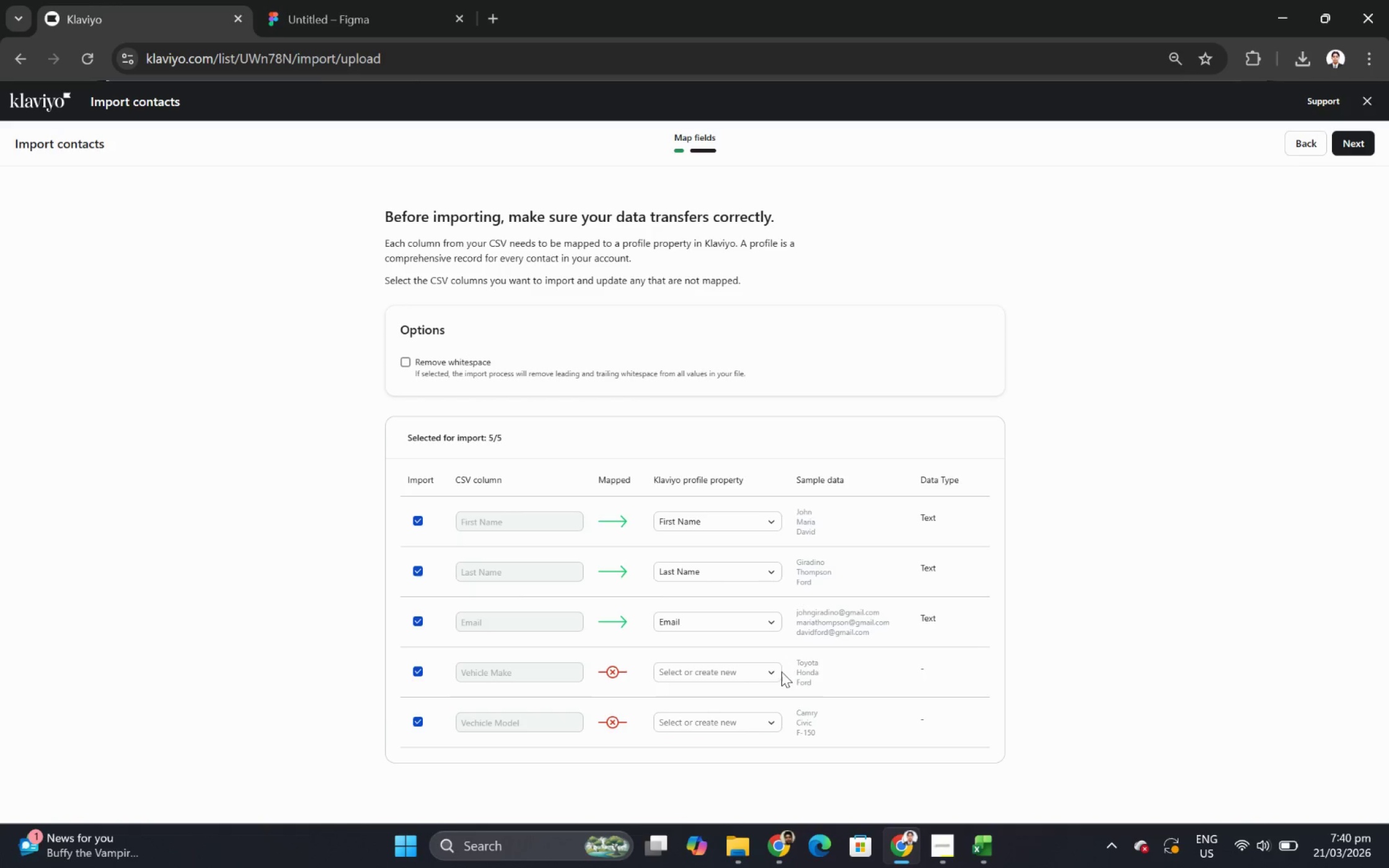 
left_click([772, 671])
 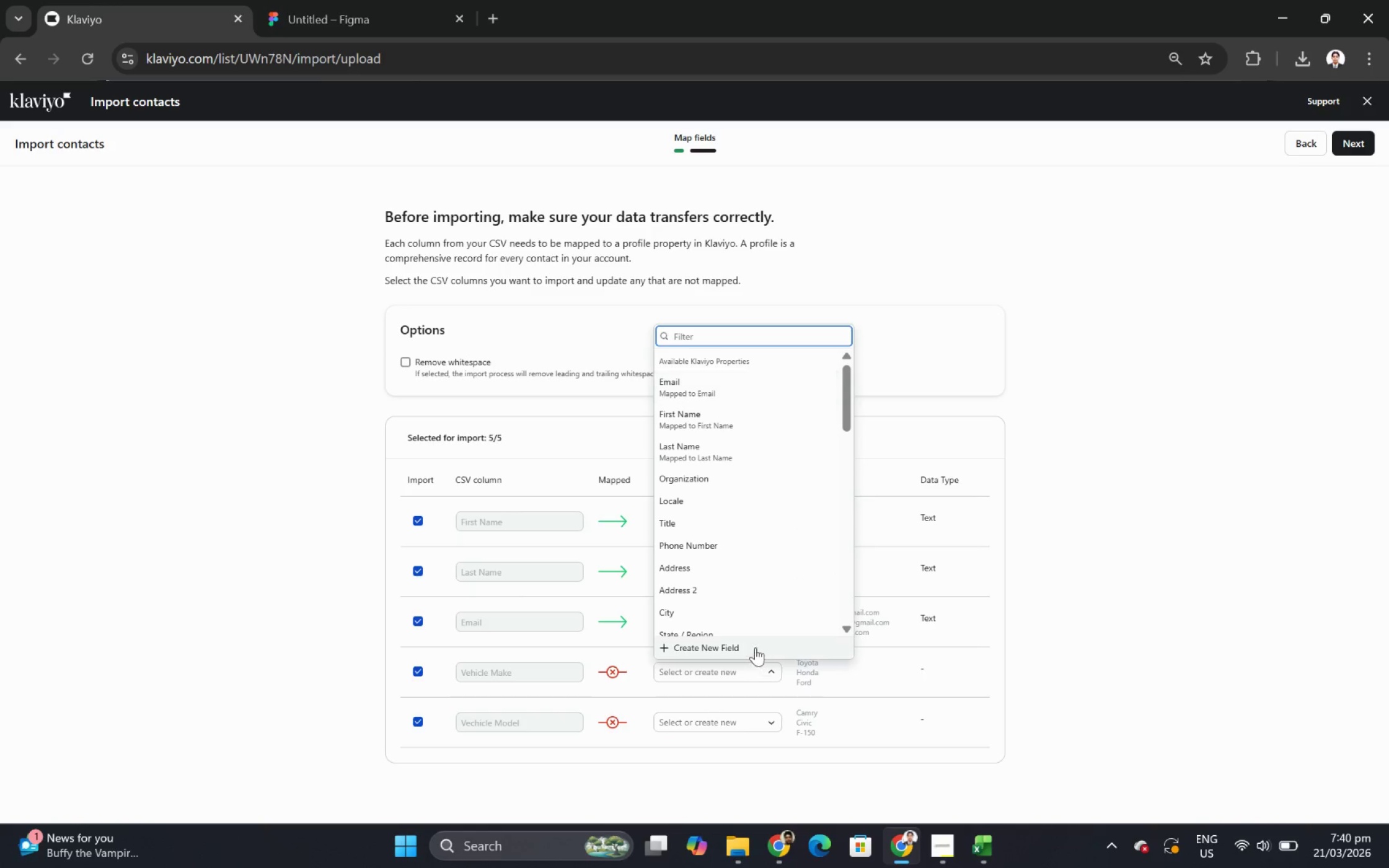 
left_click([754, 642])
 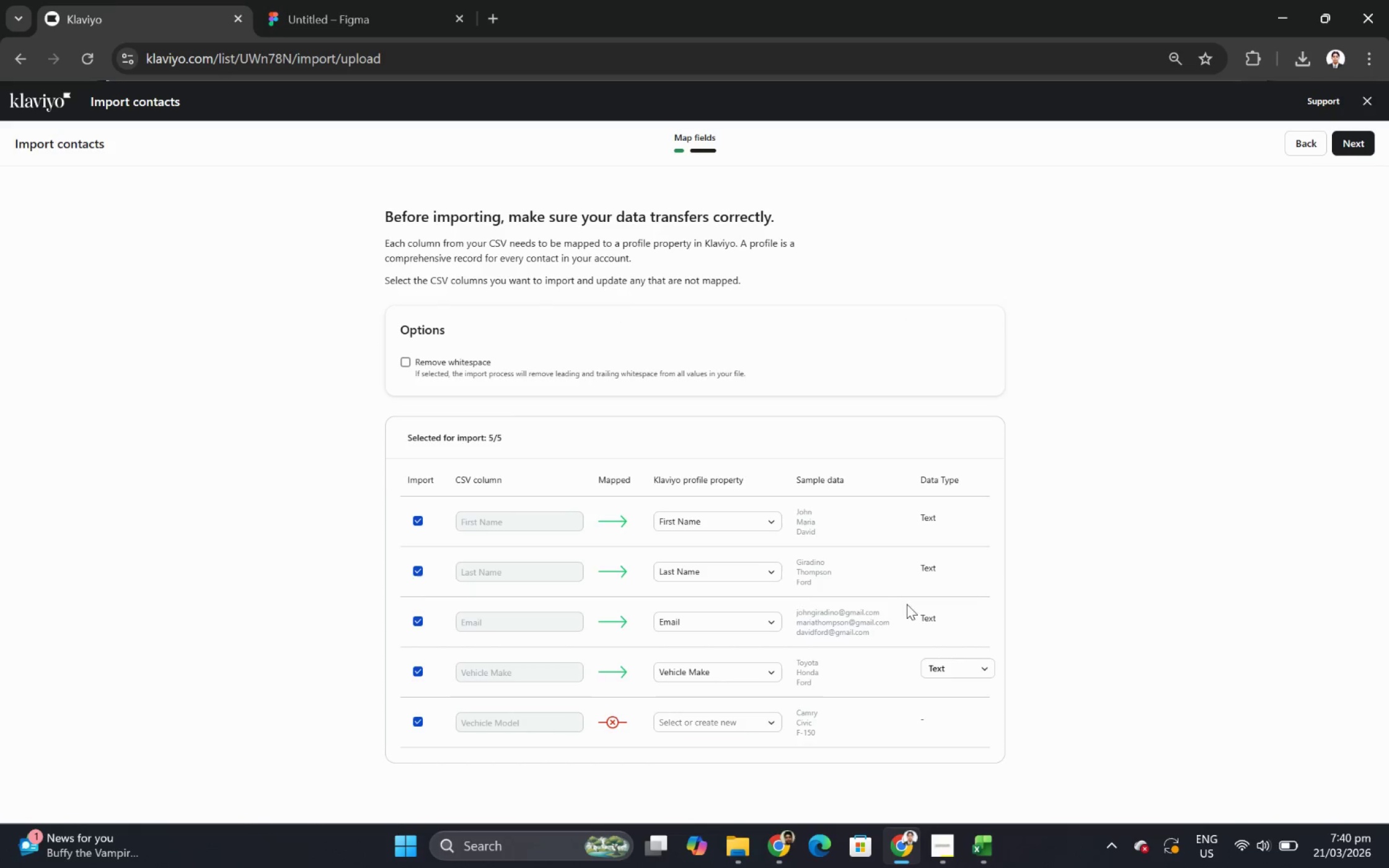 
left_click([769, 719])
 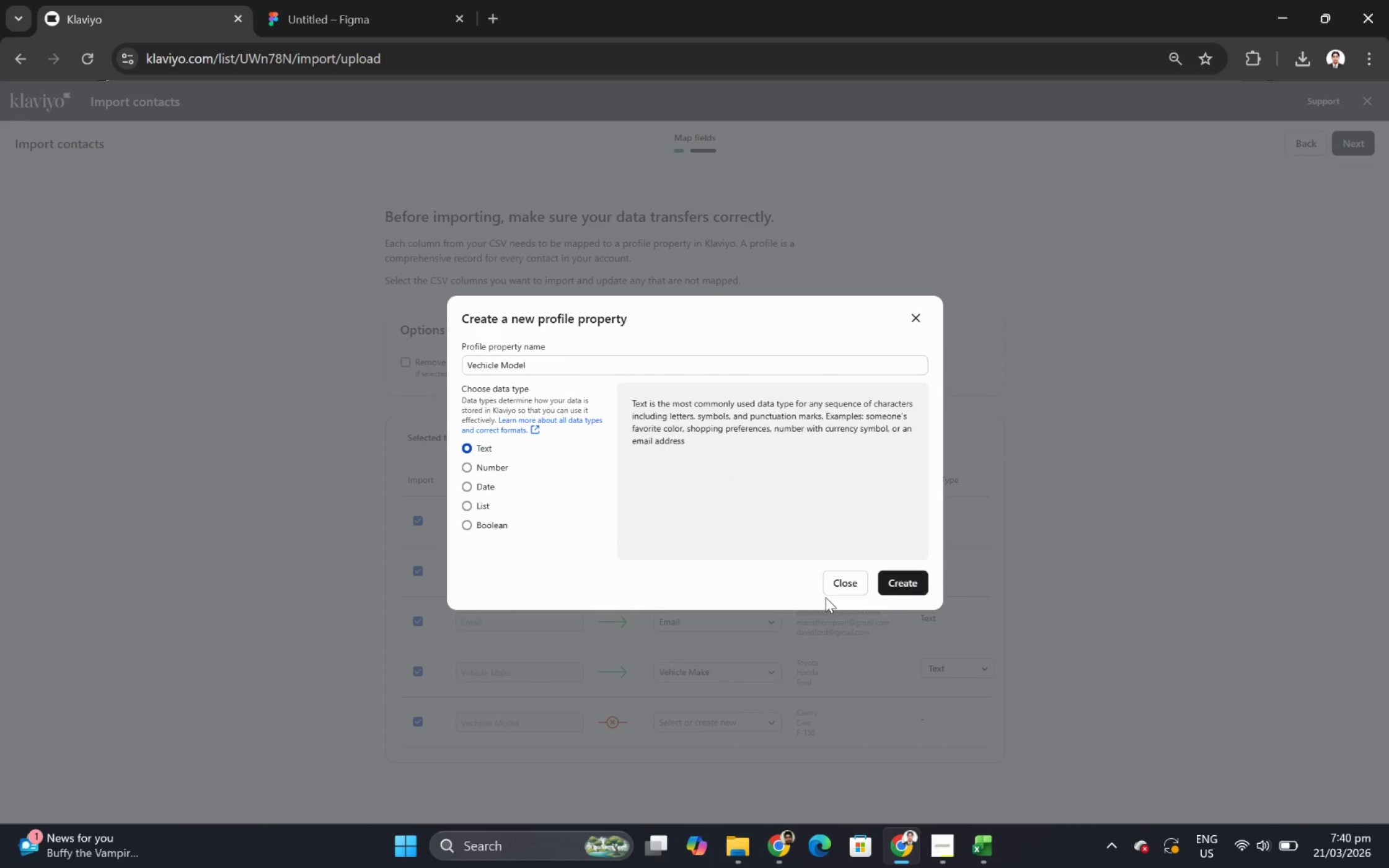 
left_click([902, 581])
 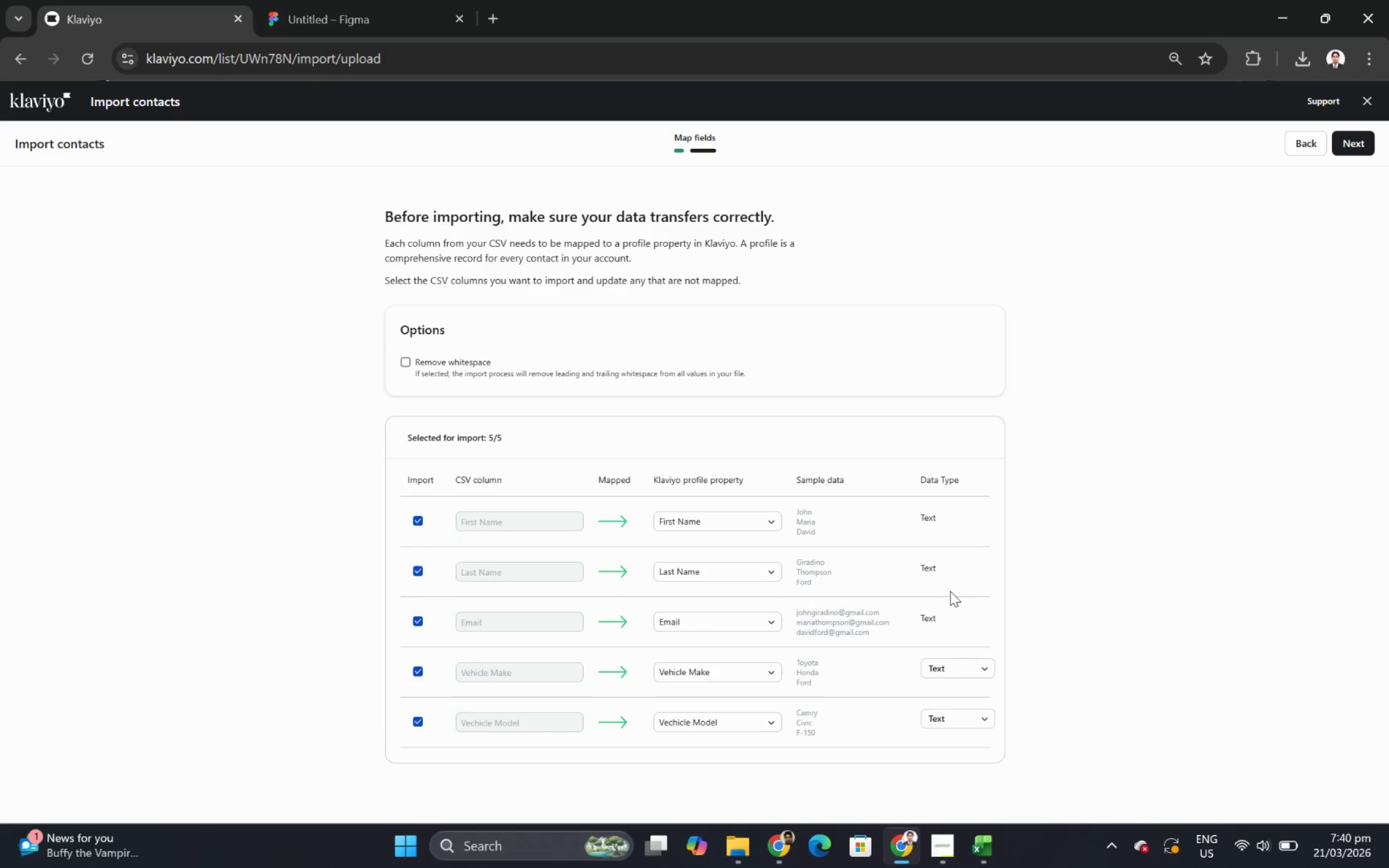 
scroll: coordinate [1206, 530], scroll_direction: down, amount: 4.0
 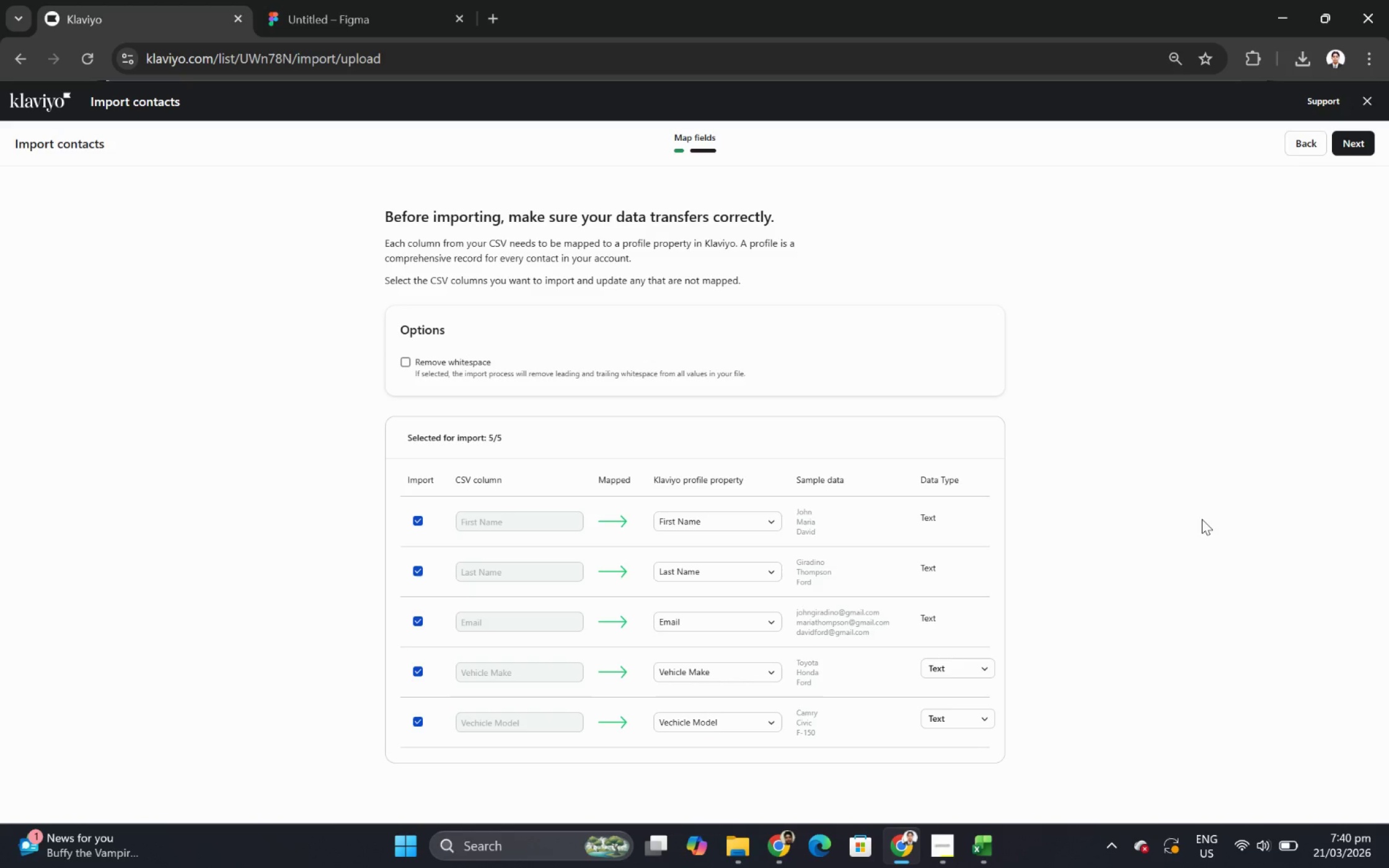 
wait(11.22)
 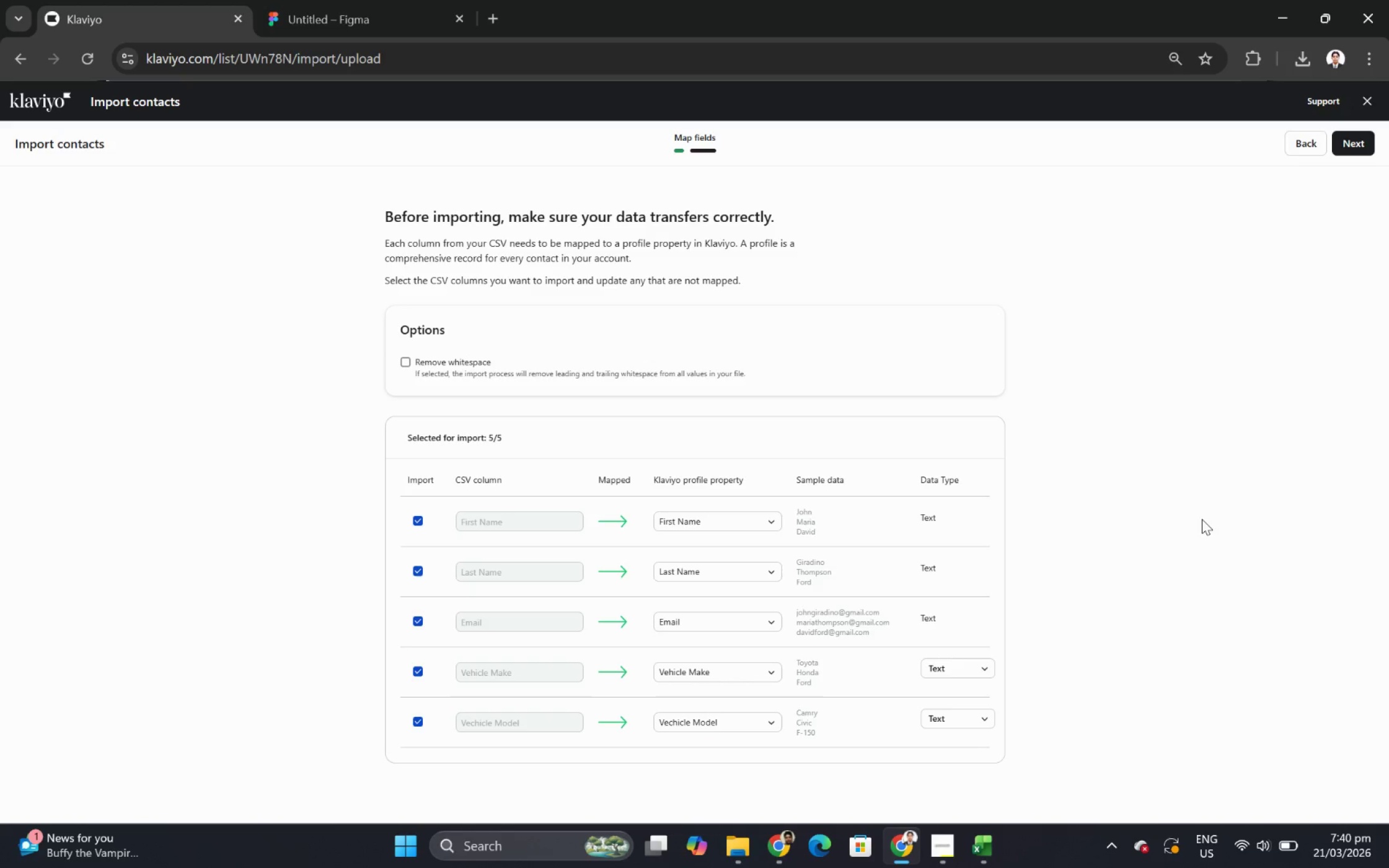 
scroll: coordinate [850, 533], scroll_direction: down, amount: 1.0
 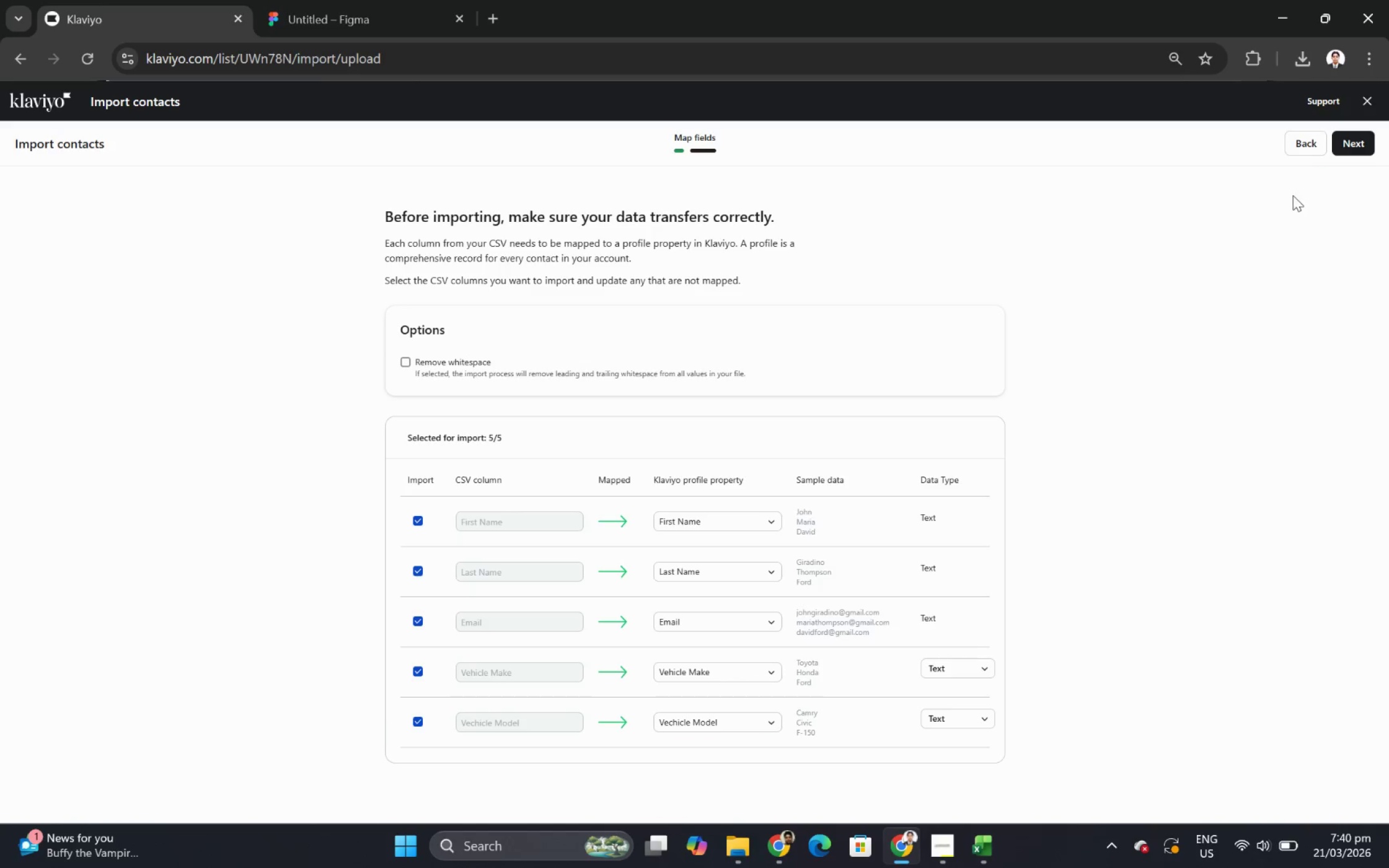 
wait(6.9)
 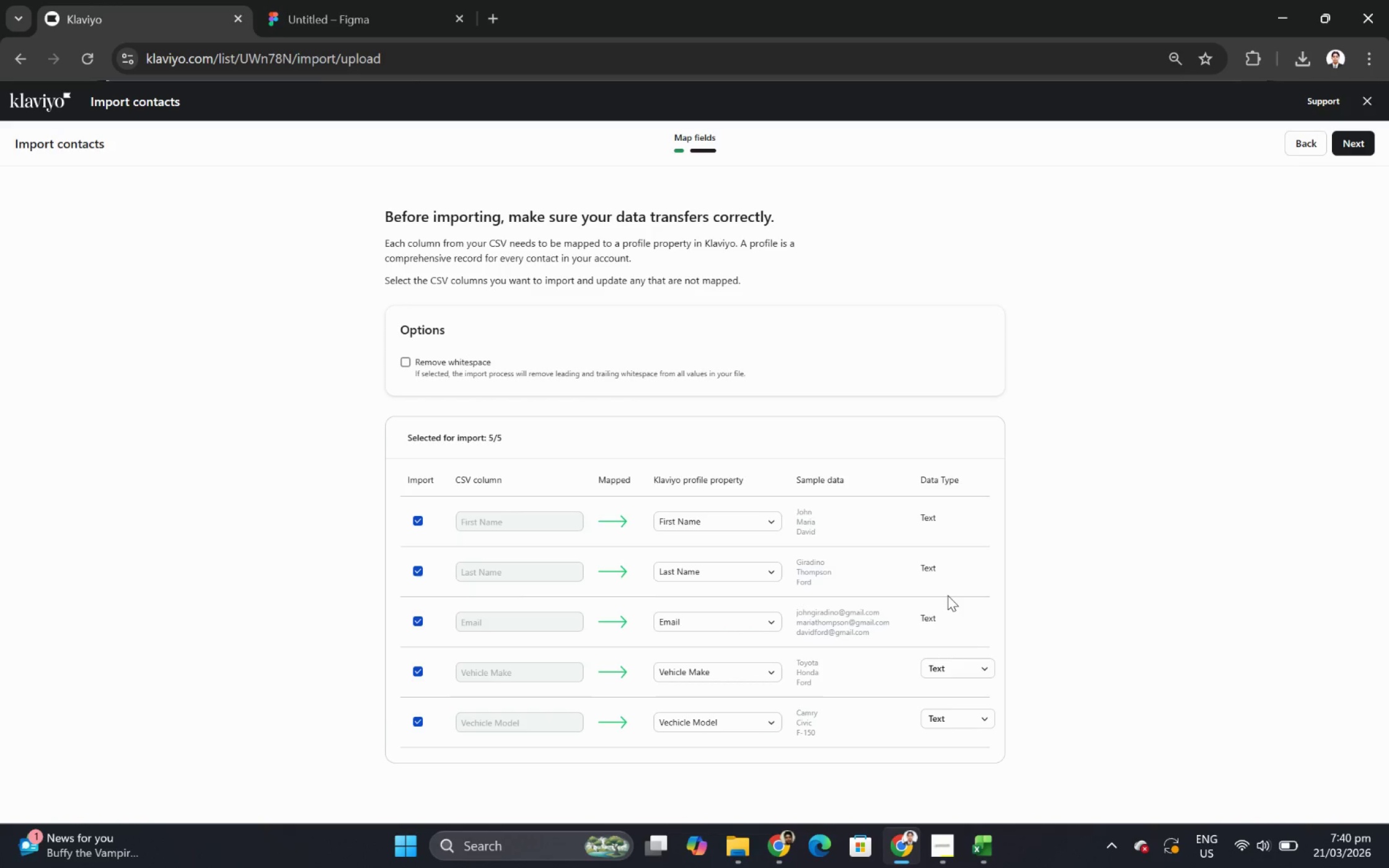 
left_click([1343, 143])
 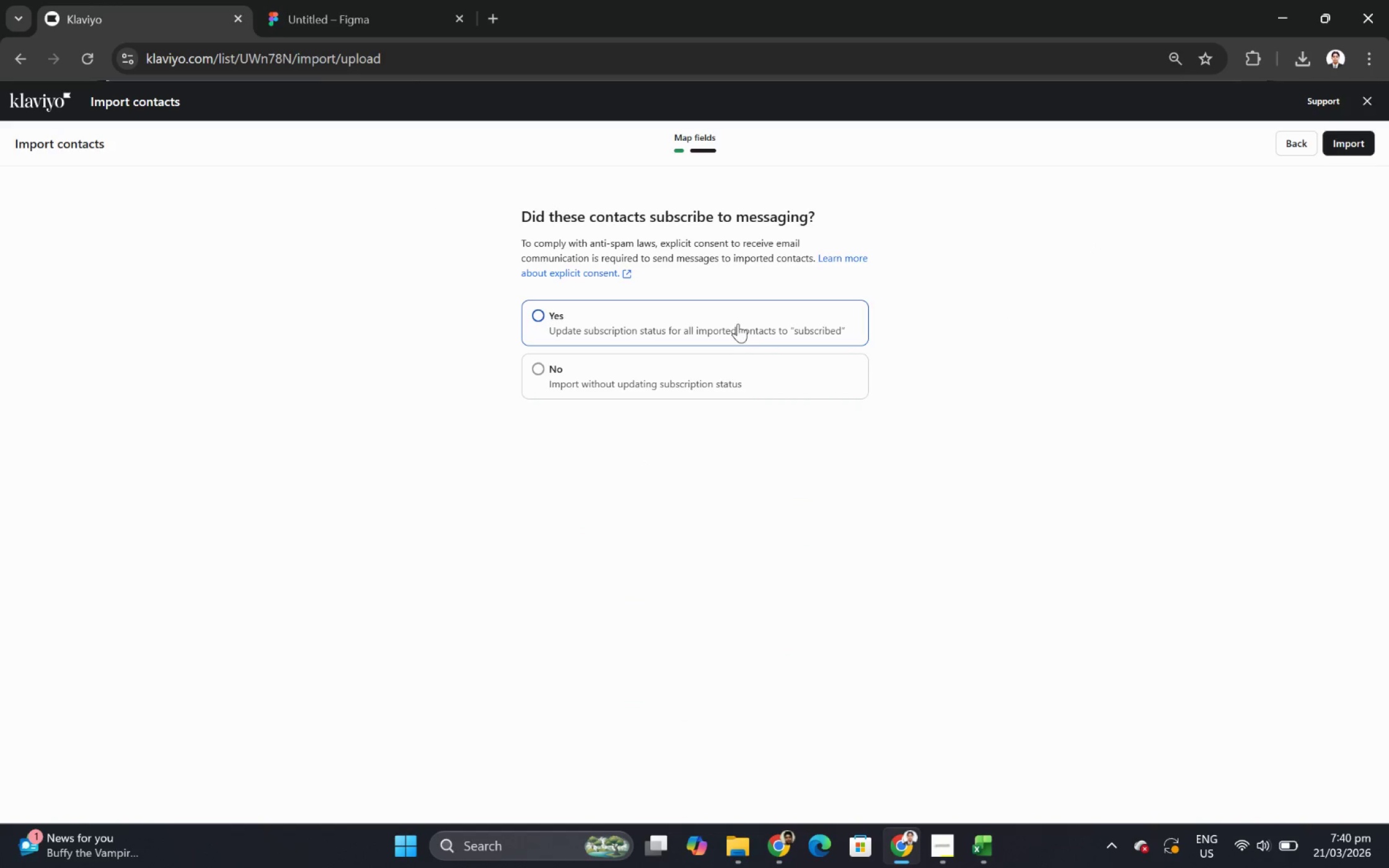 
left_click([729, 328])
 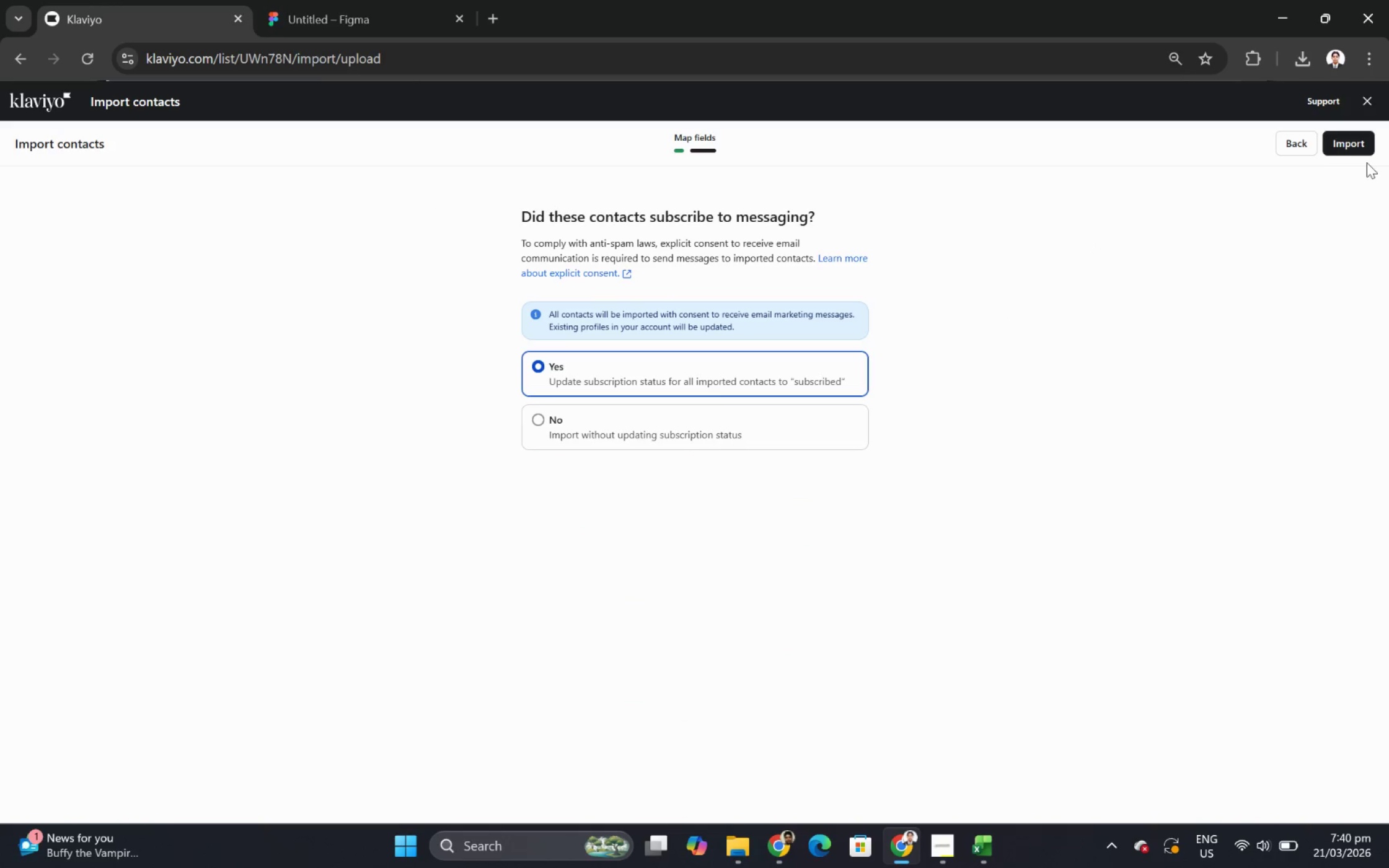 
left_click([1359, 151])
 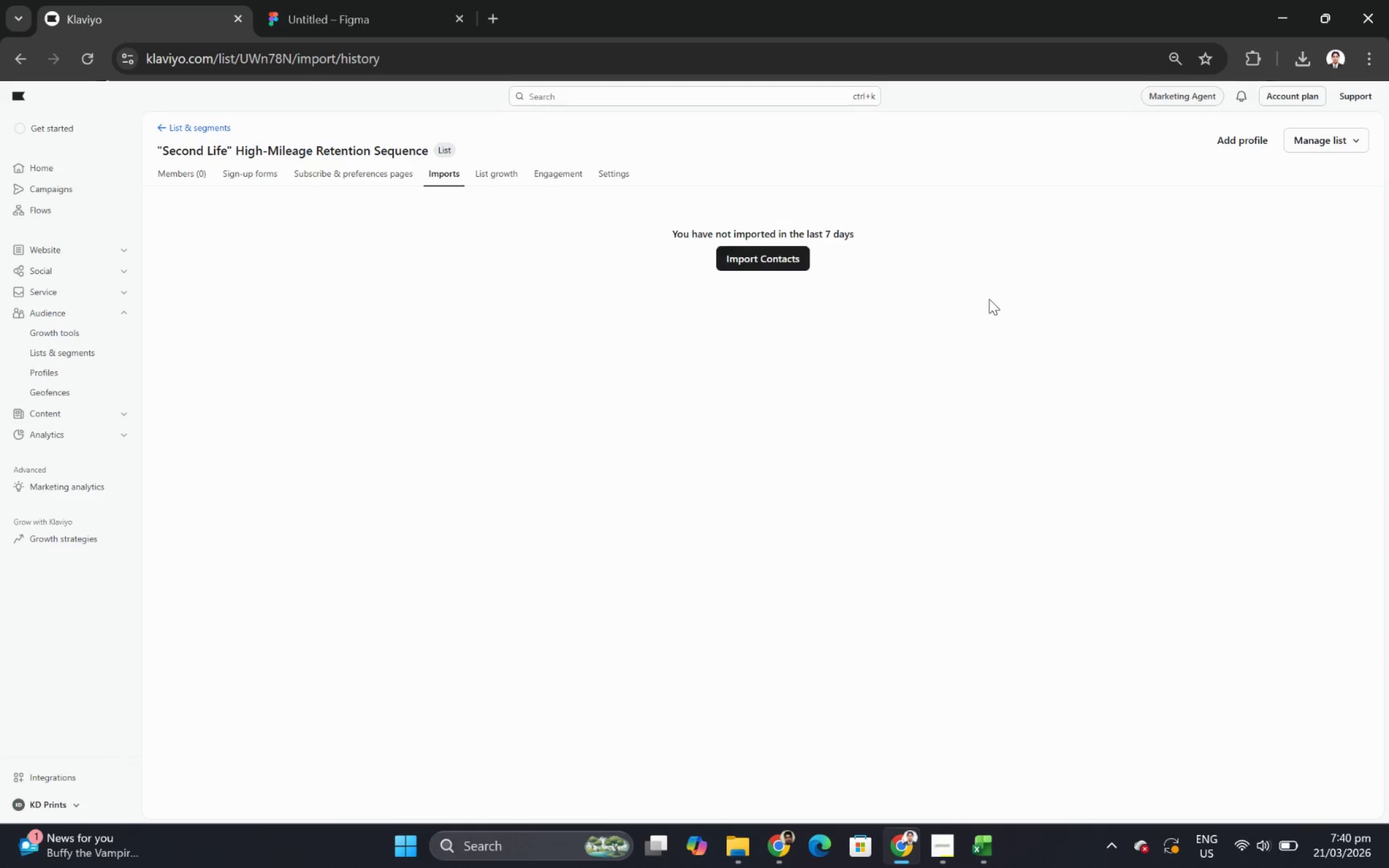 
wait(6.23)
 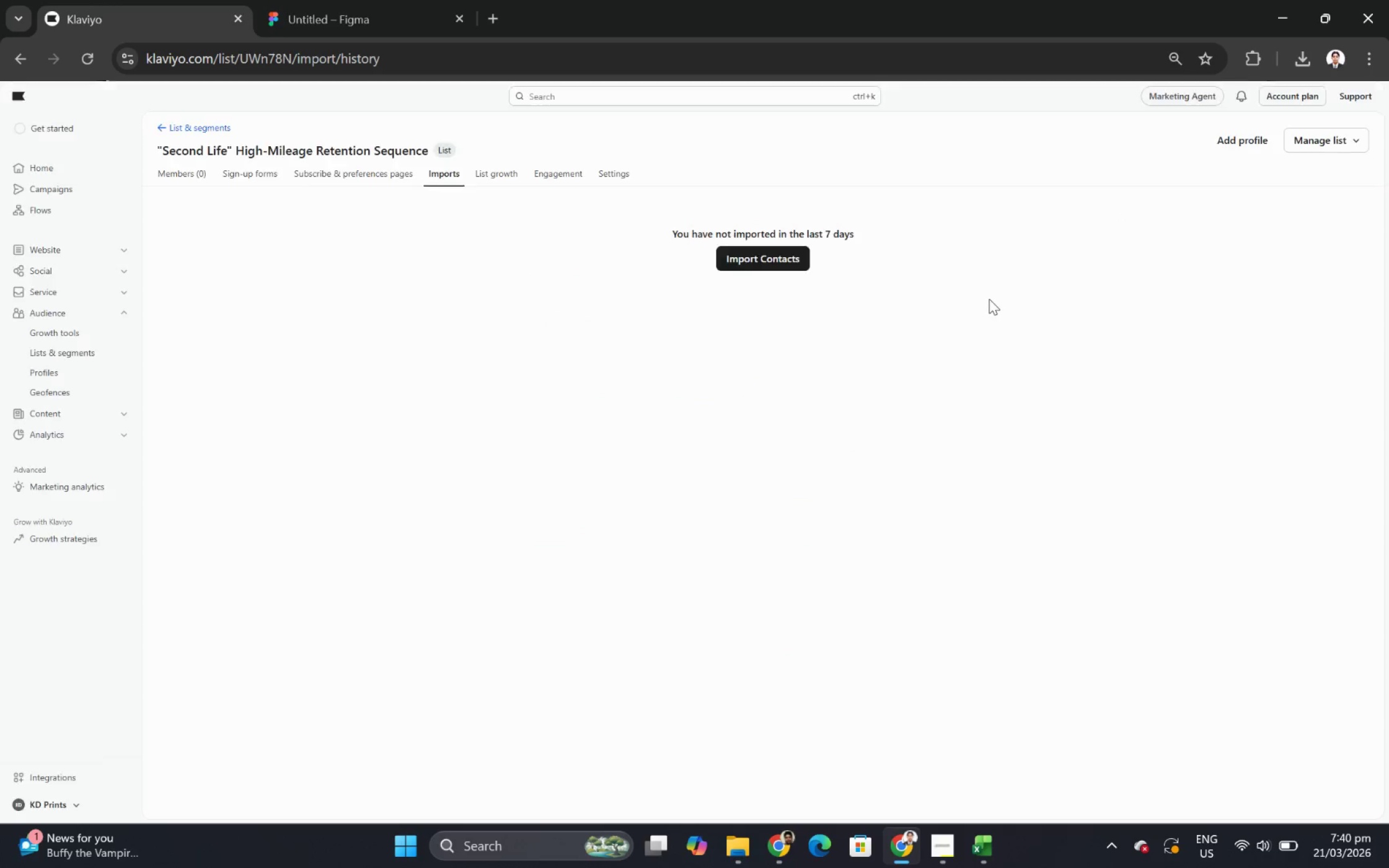 
left_click([196, 175])
 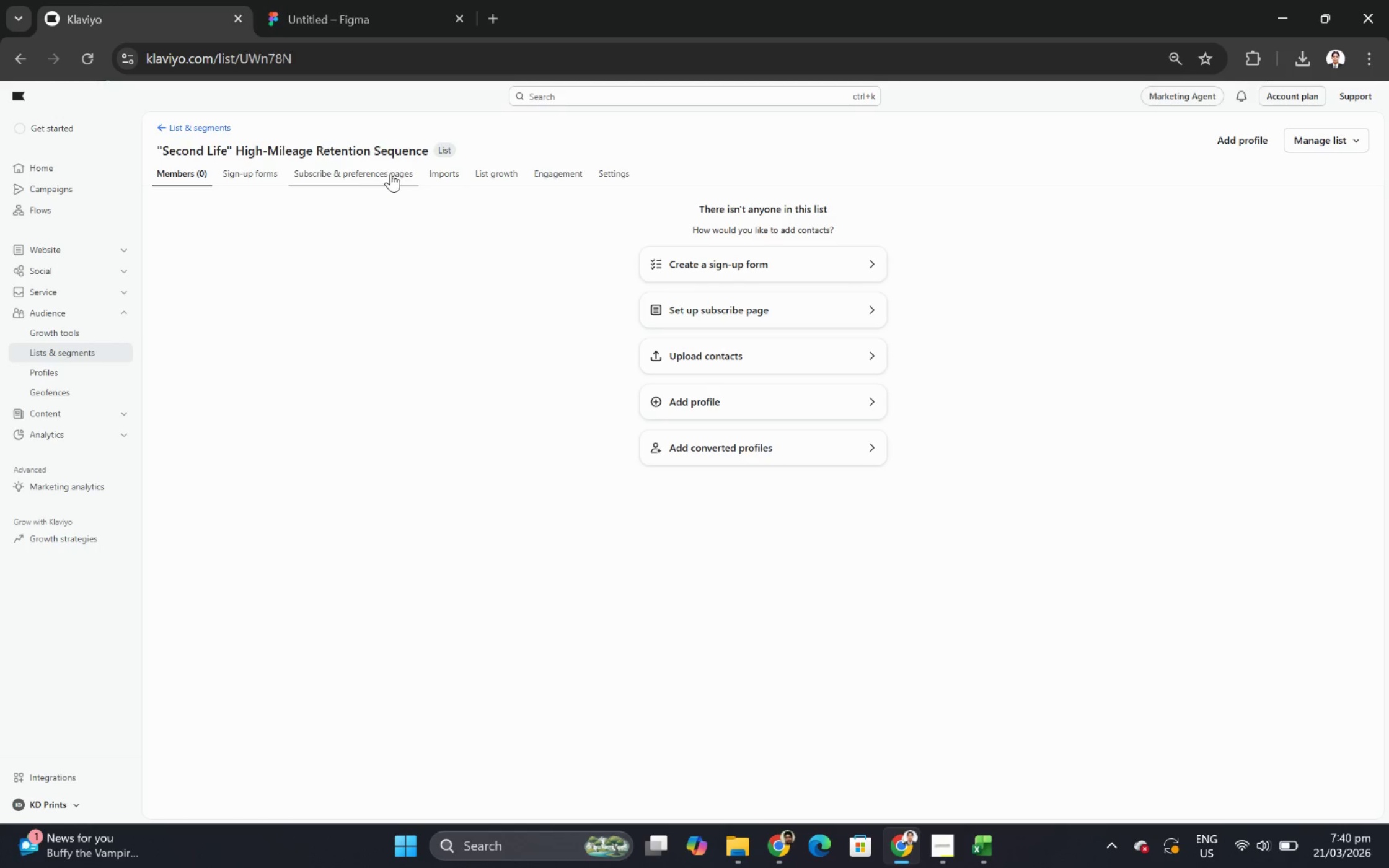 
left_click([451, 174])
 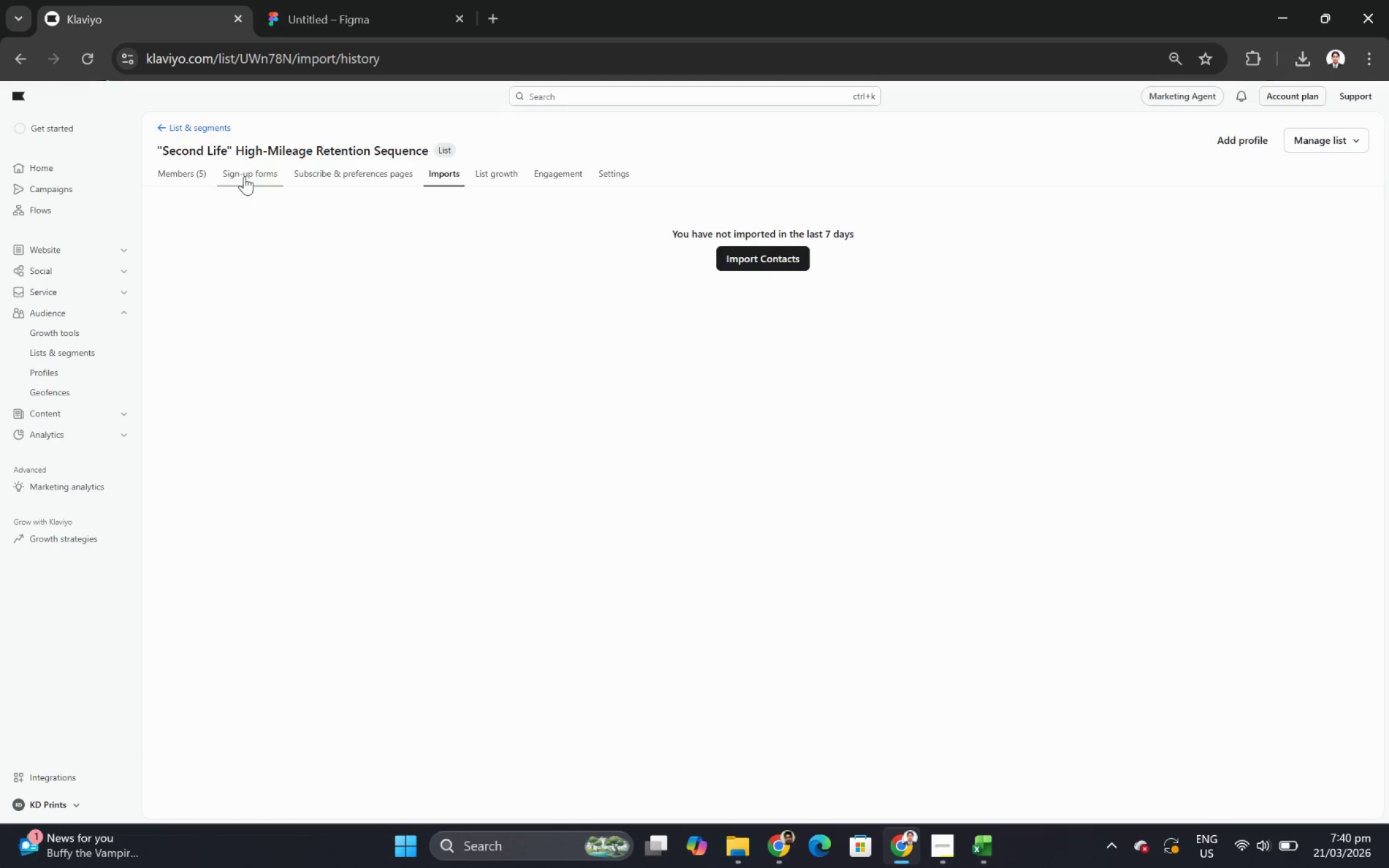 
wait(6.22)
 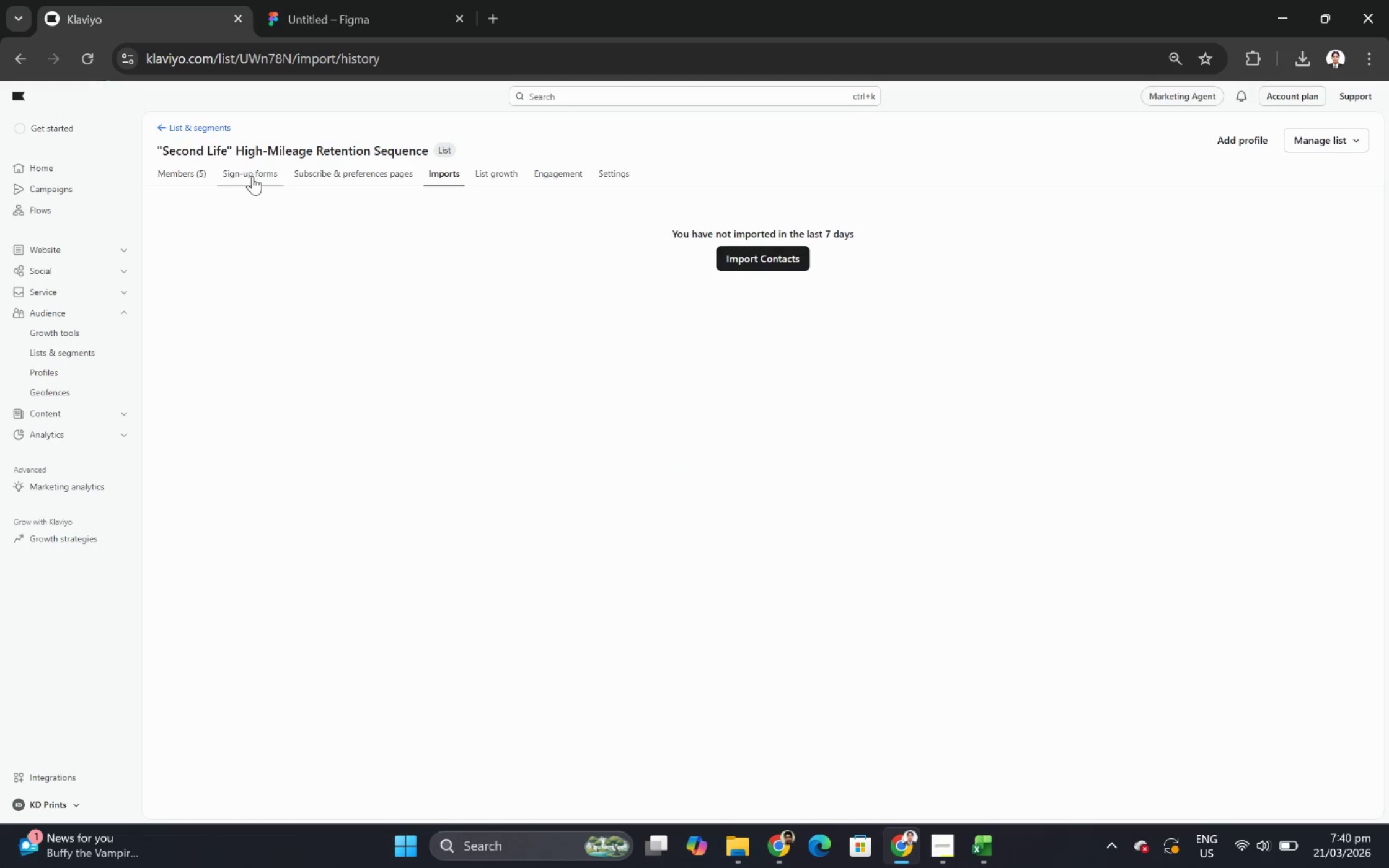 
left_click([180, 128])
 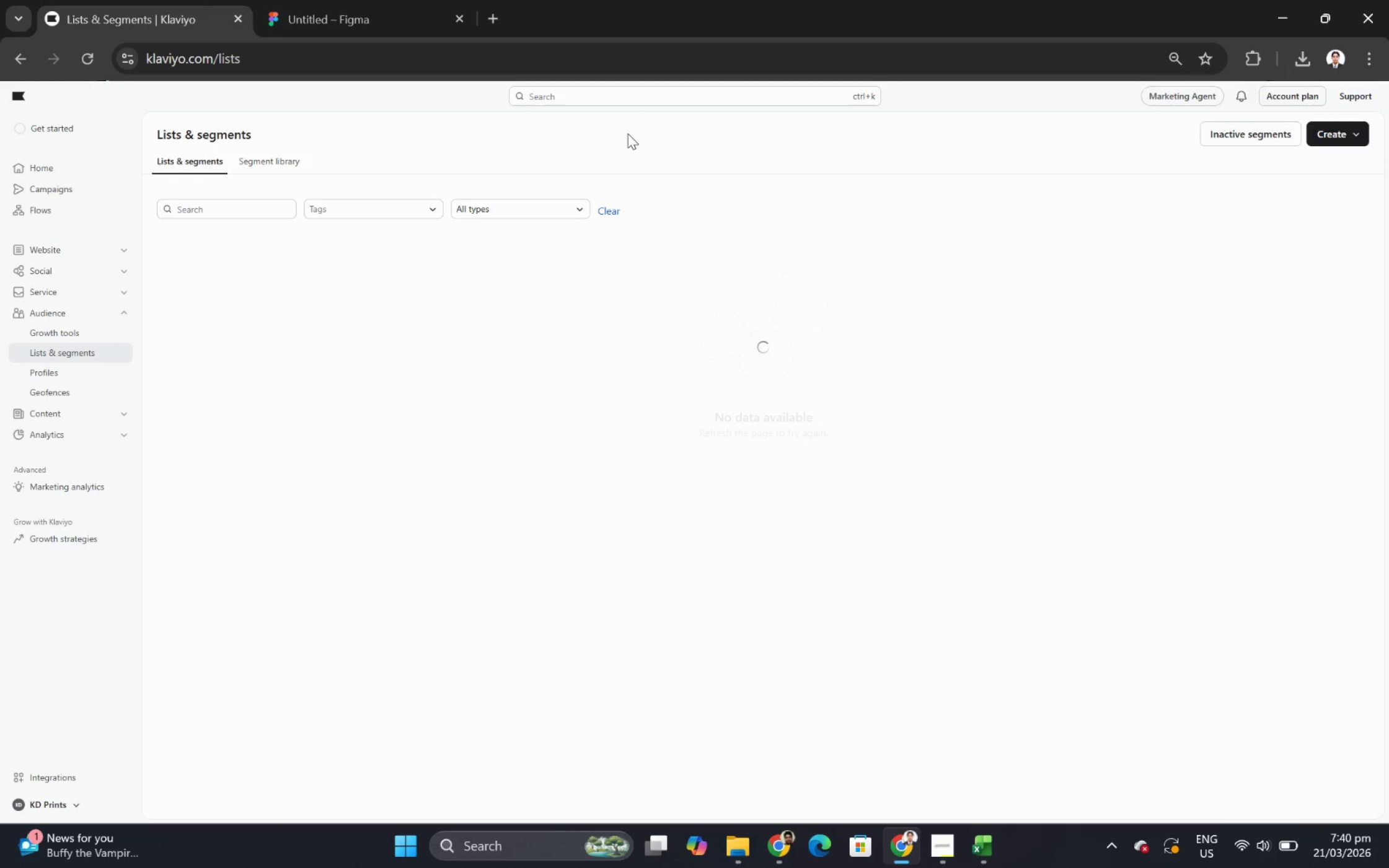 
mouse_move([692, 220])
 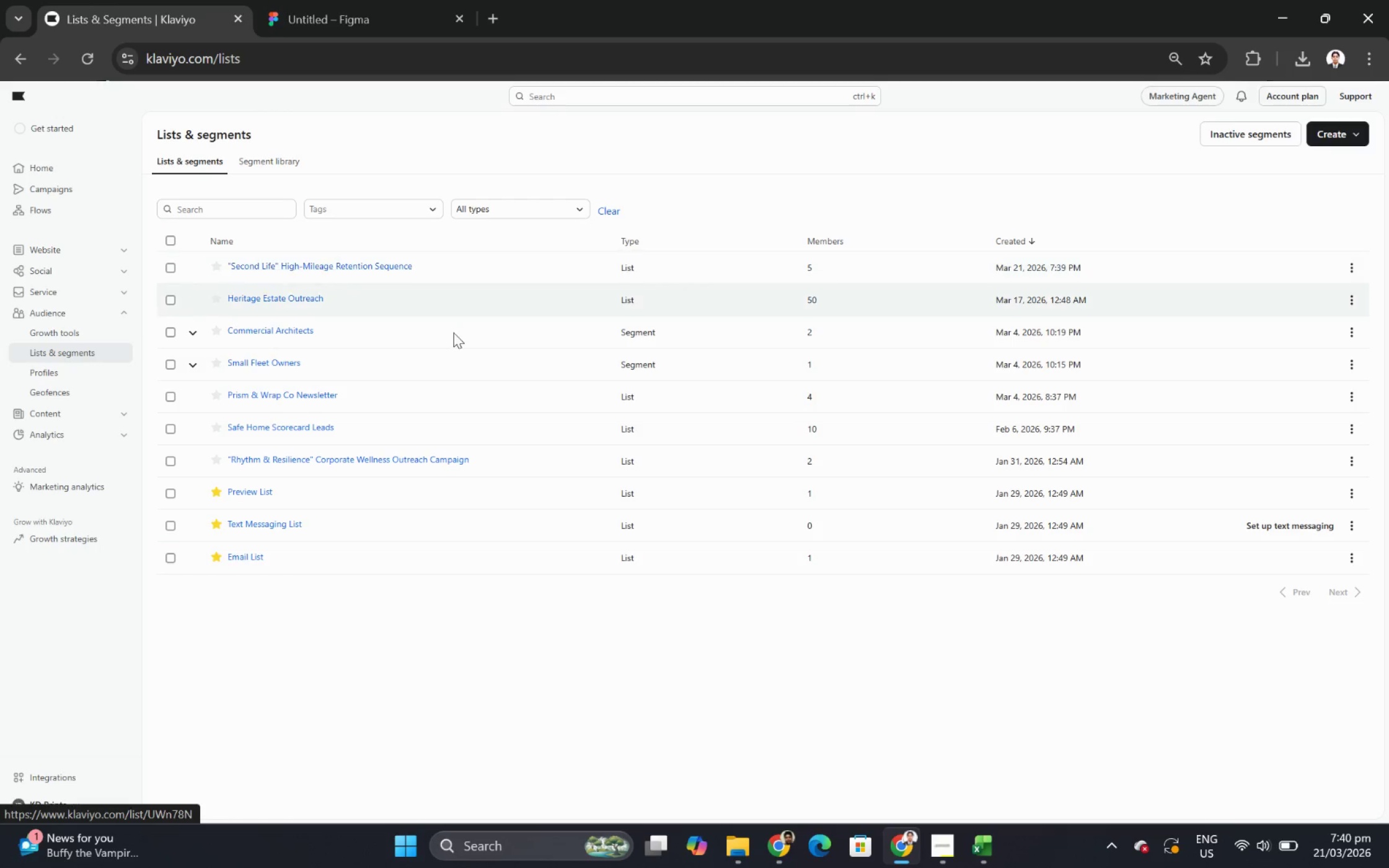 
left_click([355, 273])
 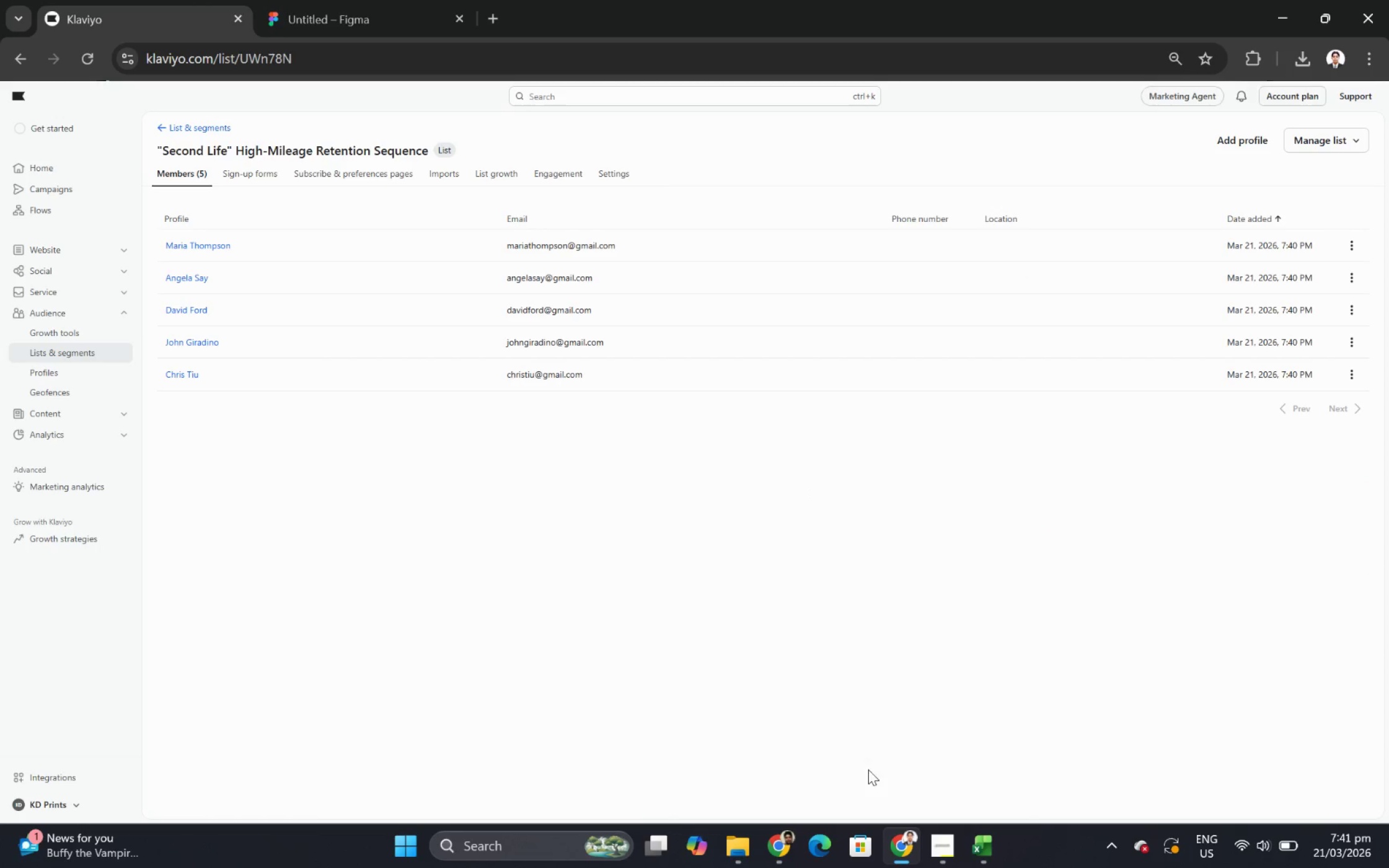 
wait(6.94)
 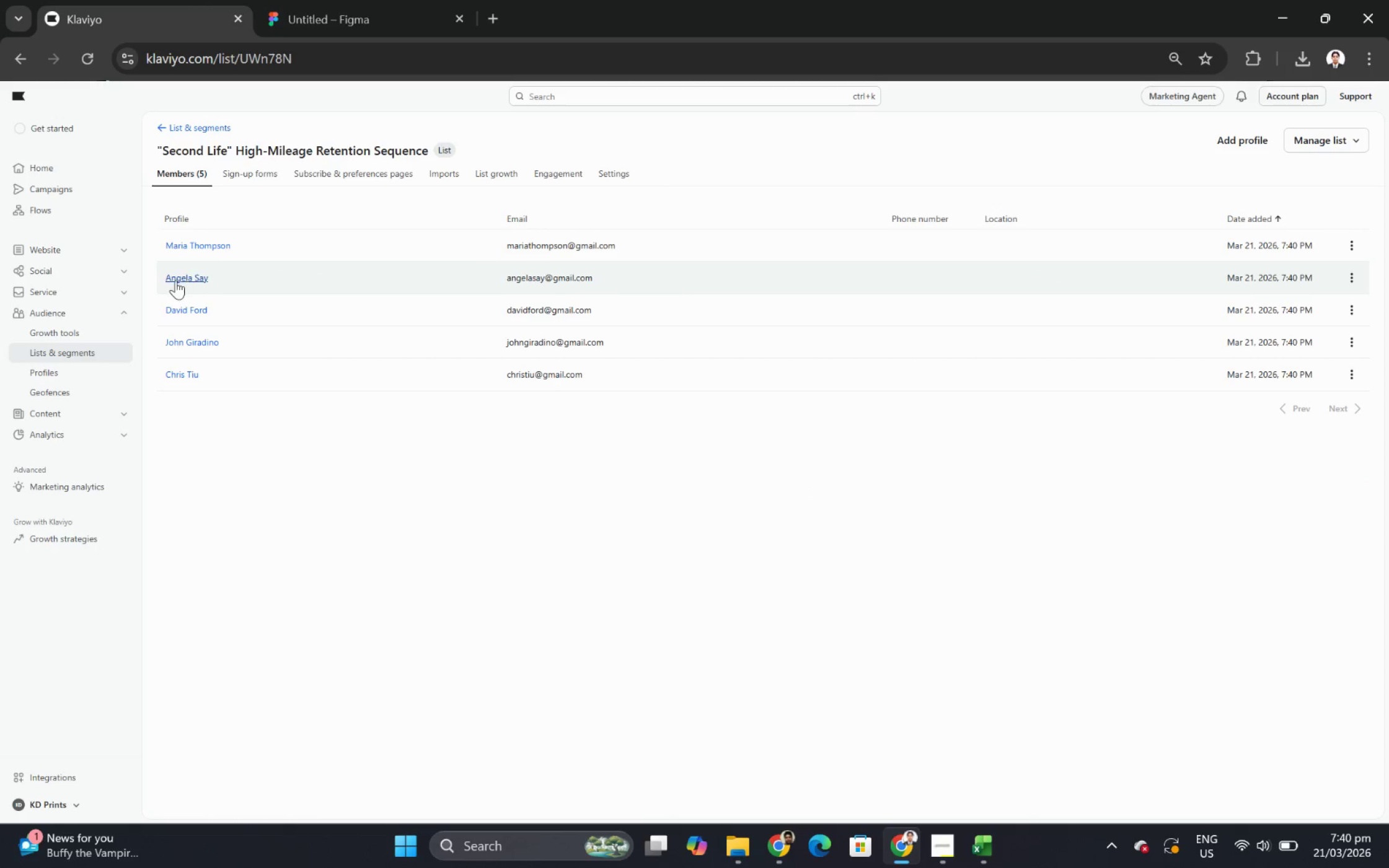 
left_click([987, 846])
 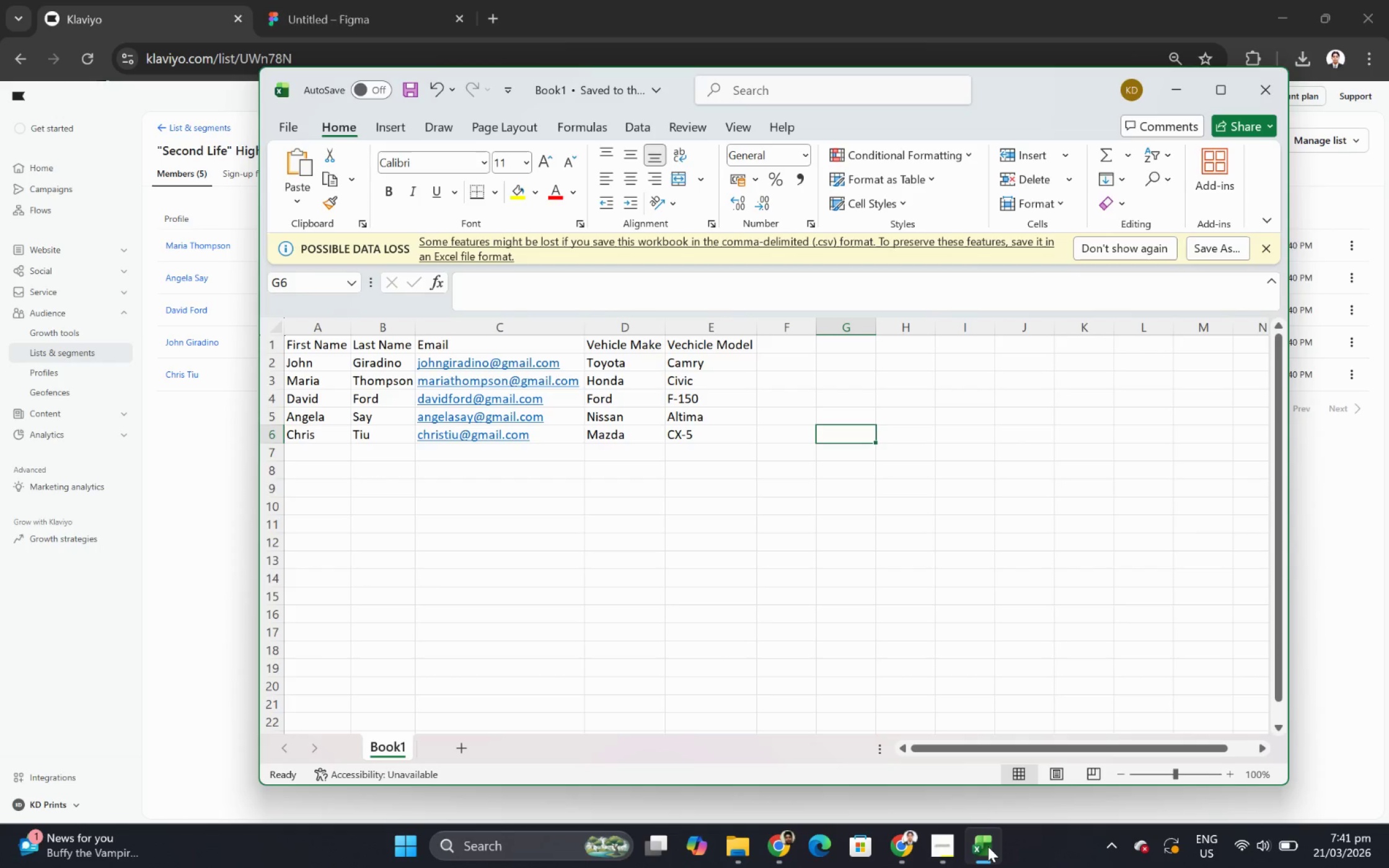 
left_click([987, 846])
 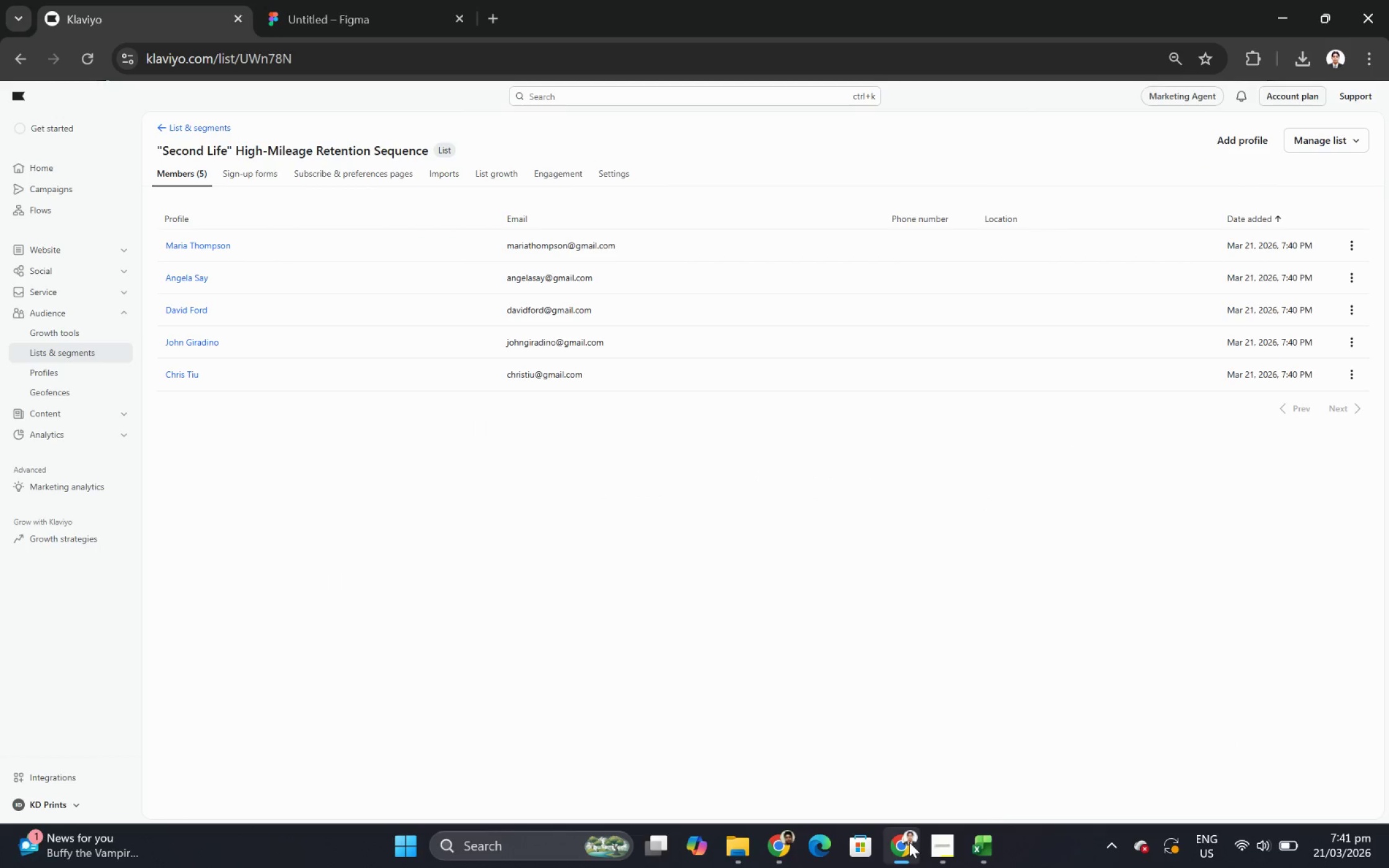 
left_click([941, 841])